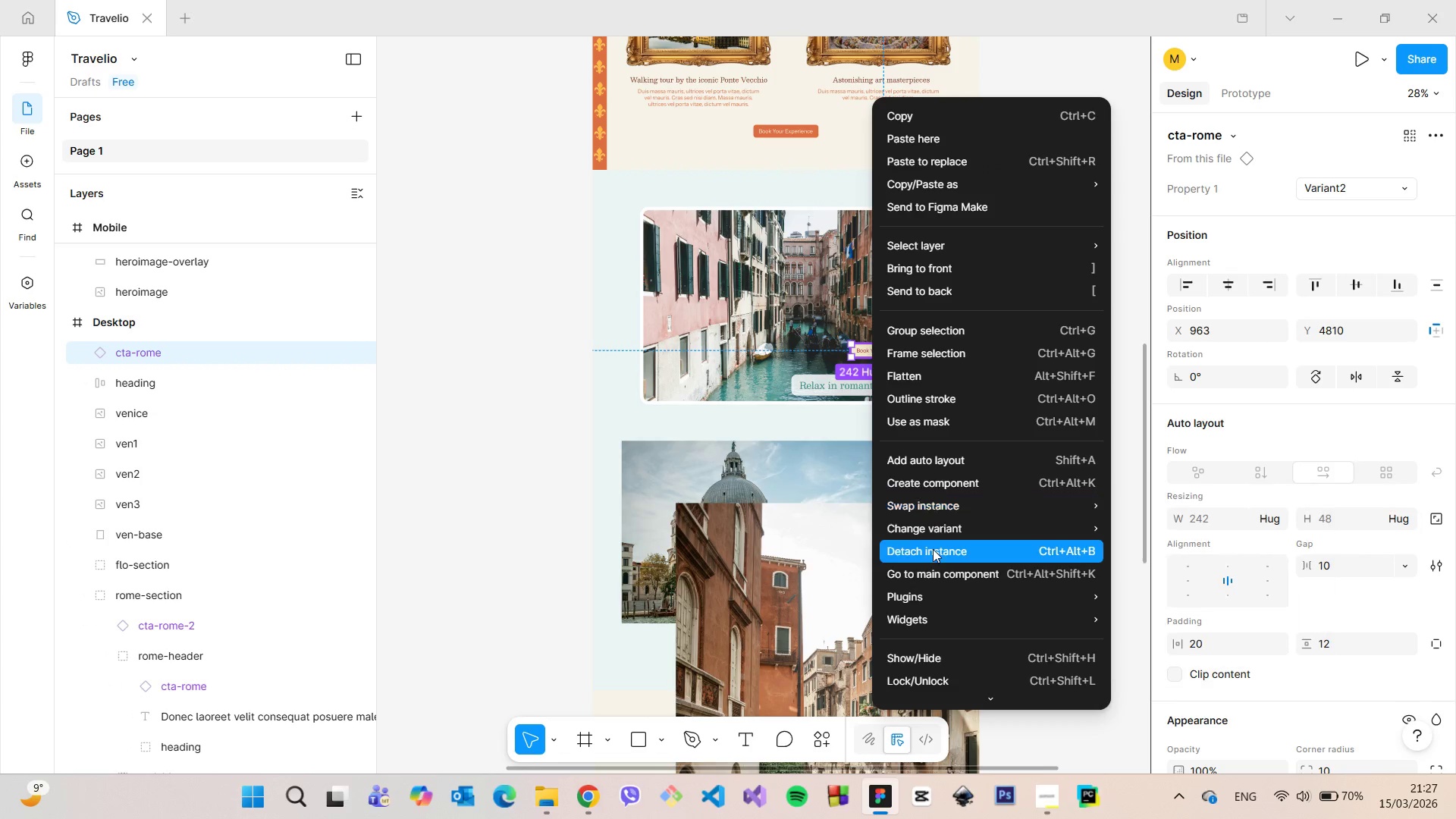 
left_click([930, 553])
 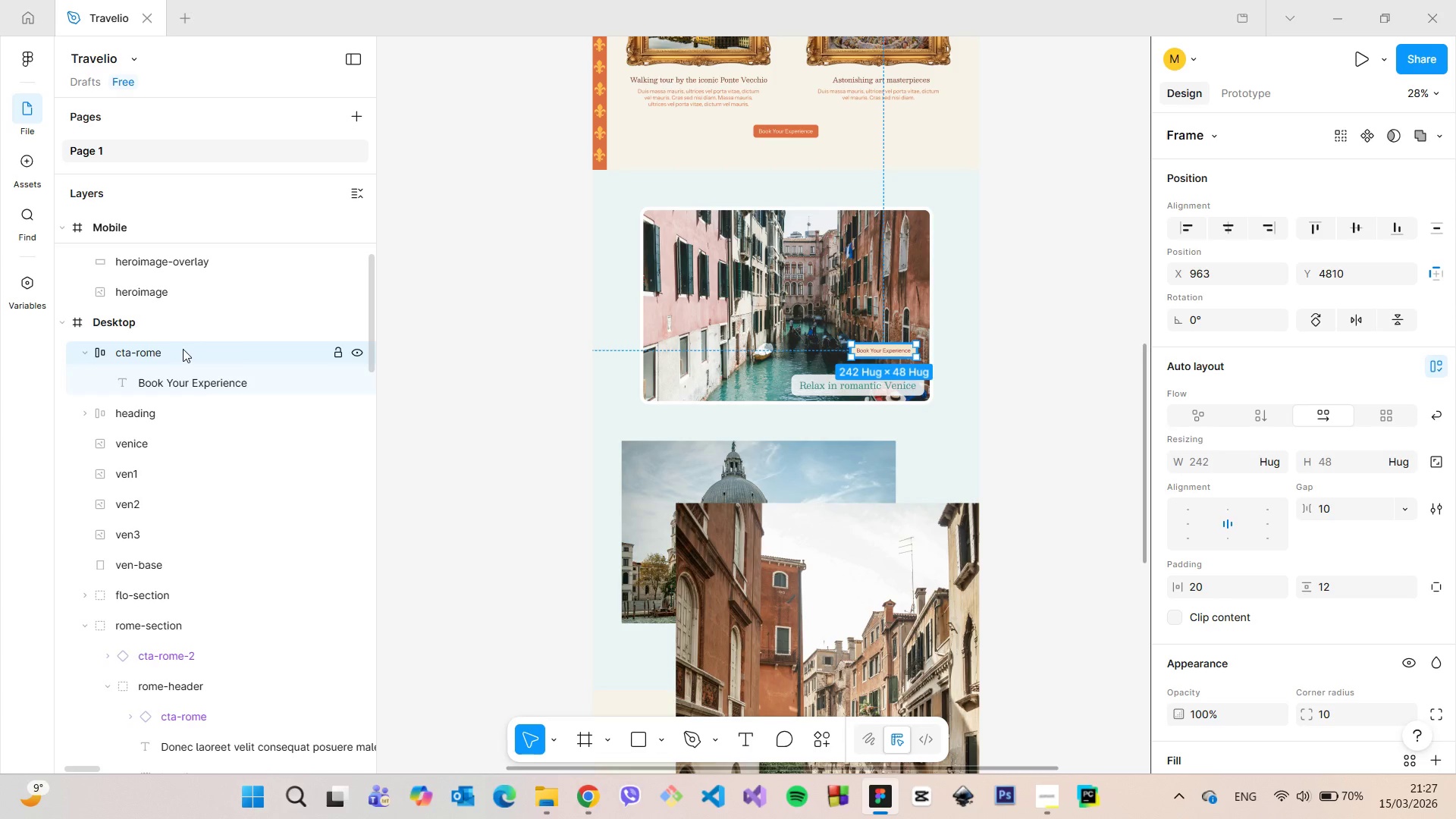 
left_click([172, 351])
 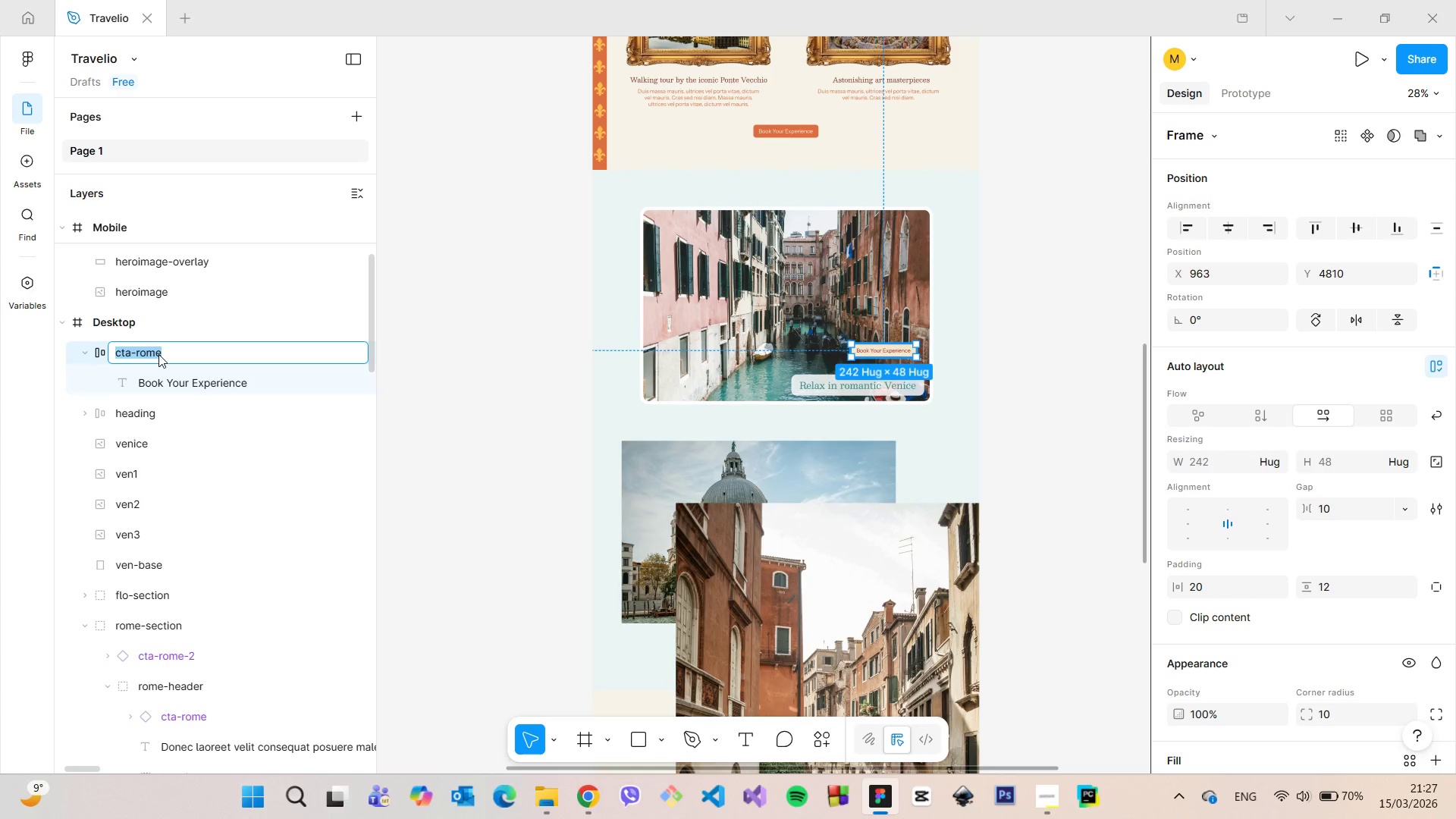 
triple_click([158, 354])
 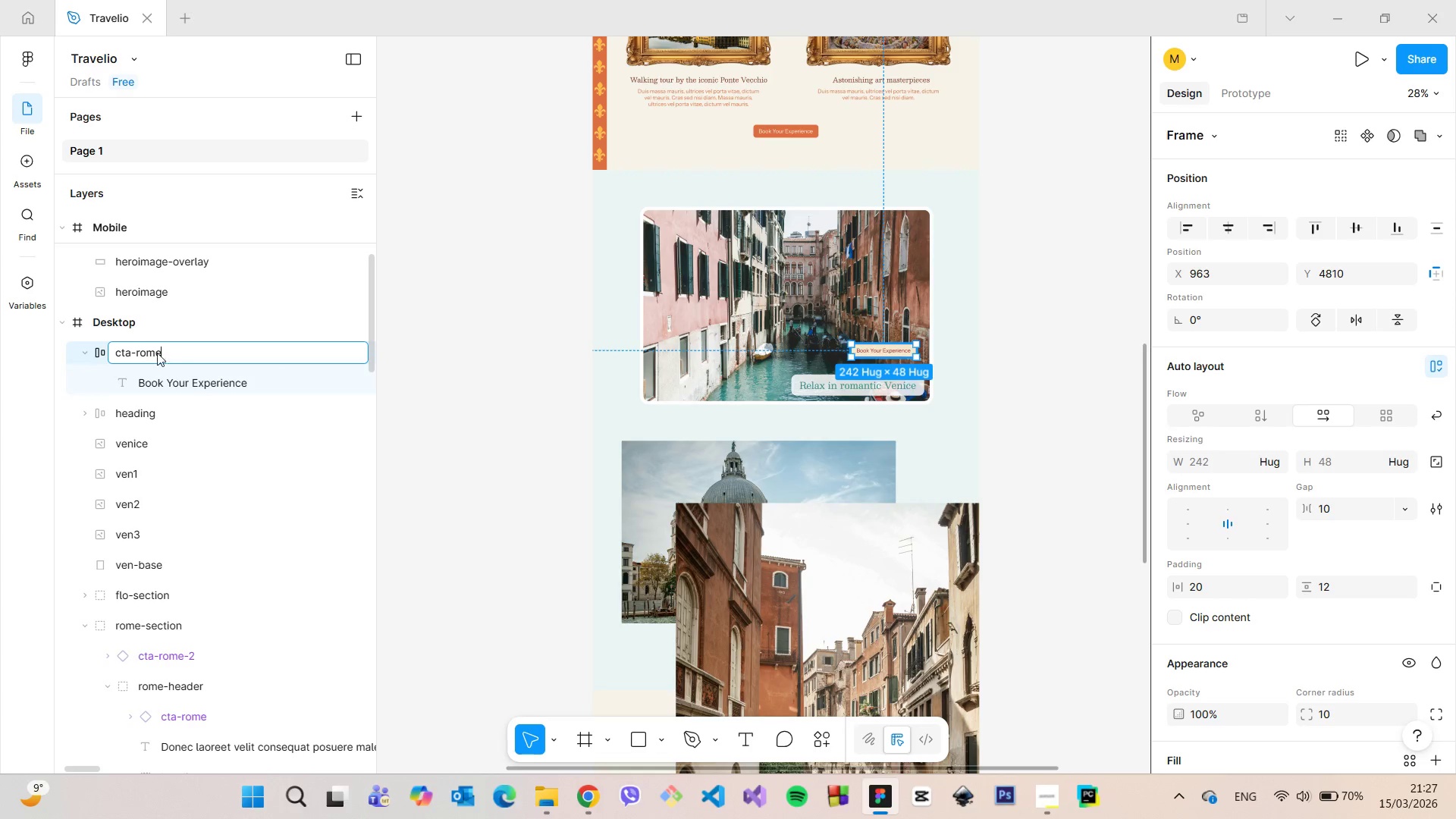 
left_click_drag(start_coordinate=[167, 353], to_coordinate=[137, 350])
 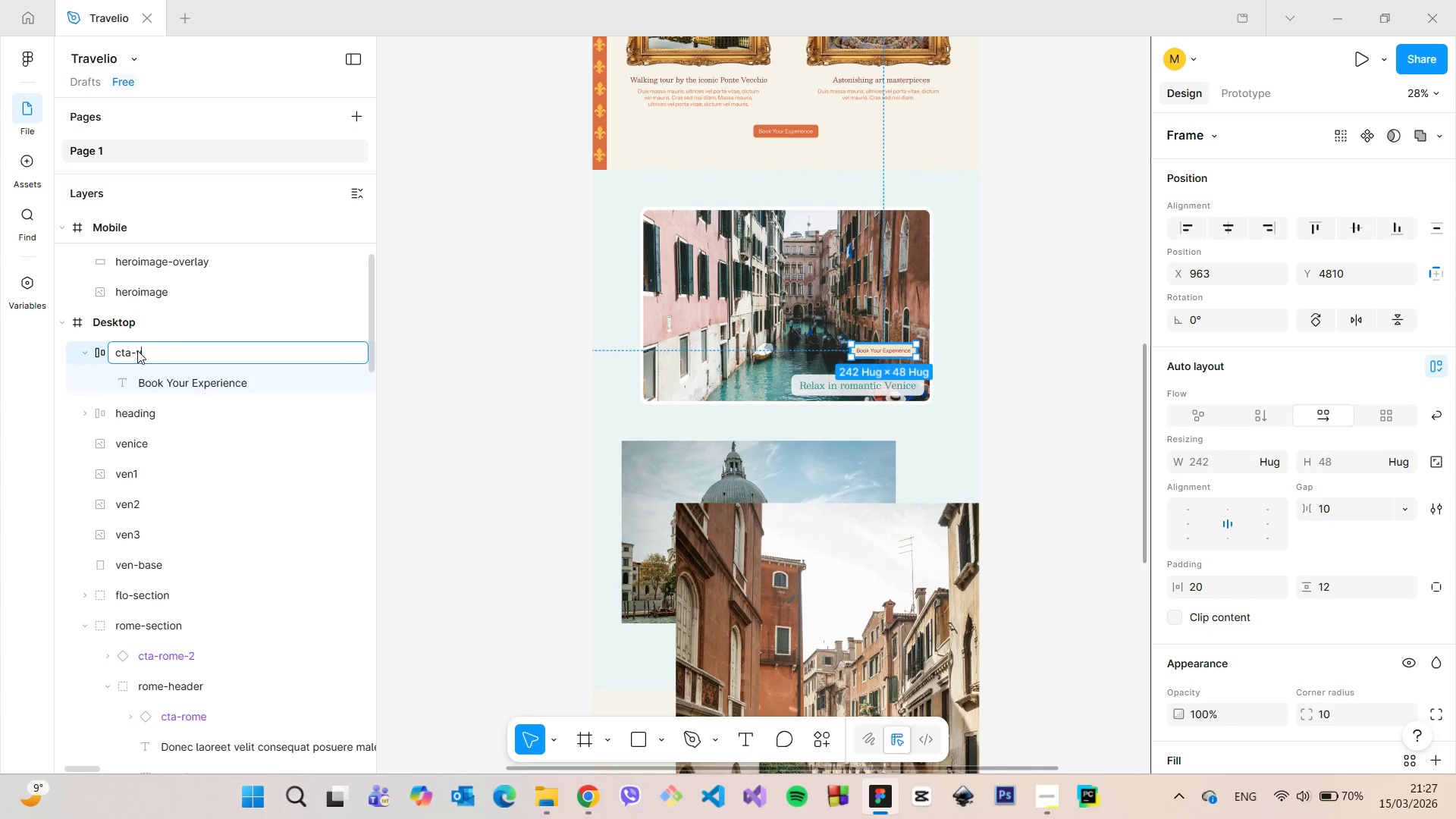 
type(ven)
 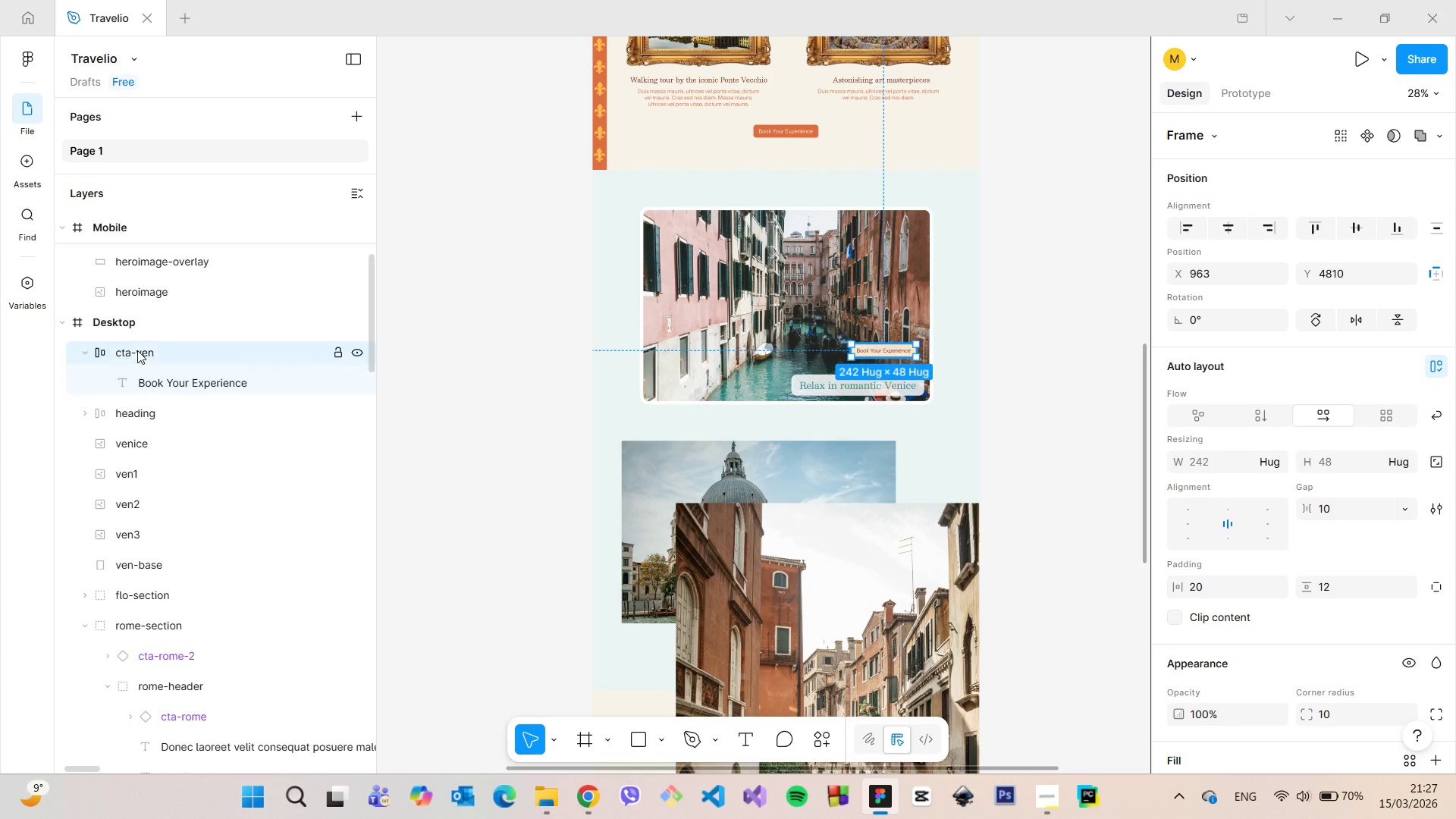 
key(Enter)
 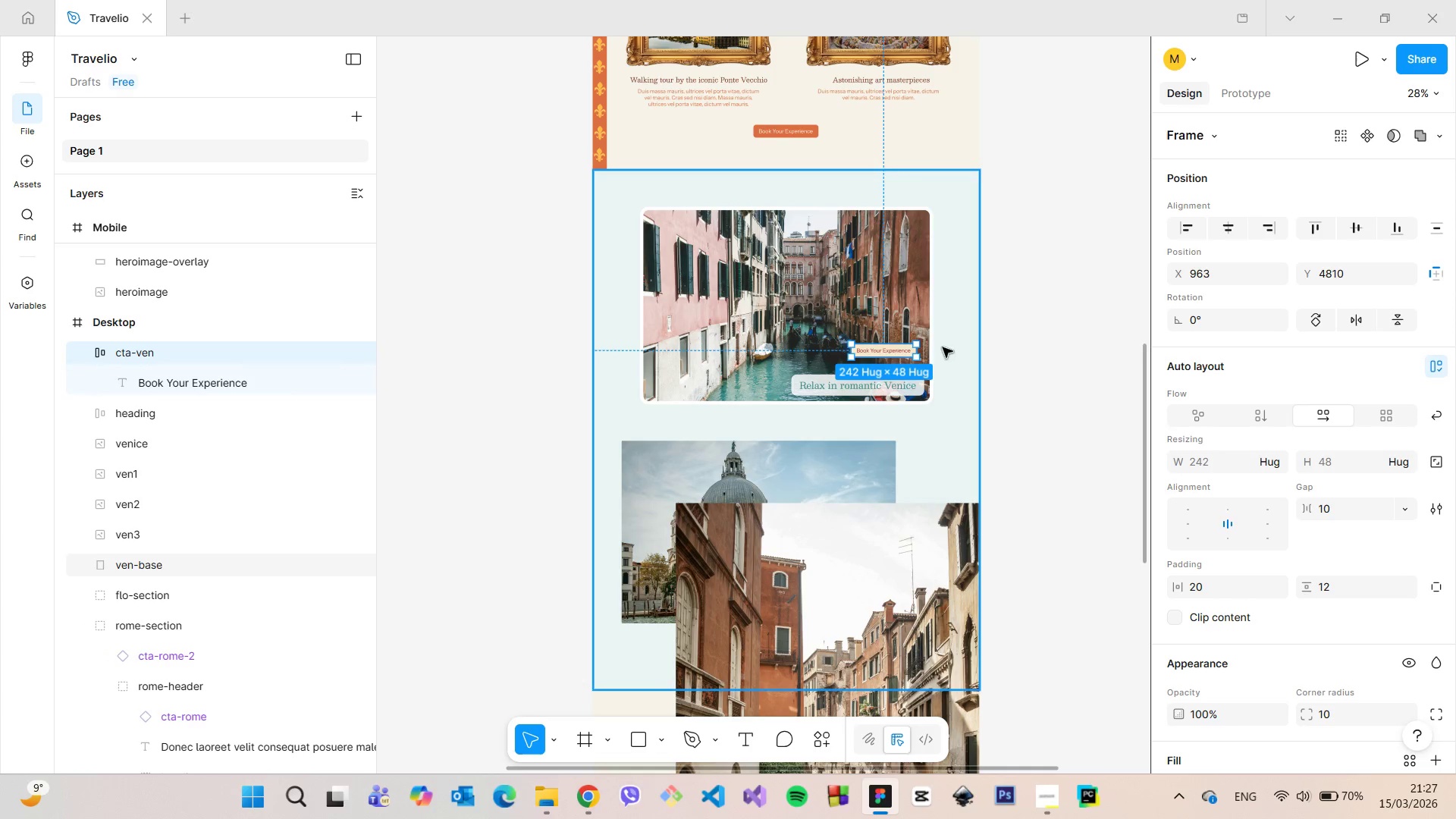 
scroll: coordinate [911, 340], scroll_direction: up, amount: 11.0
 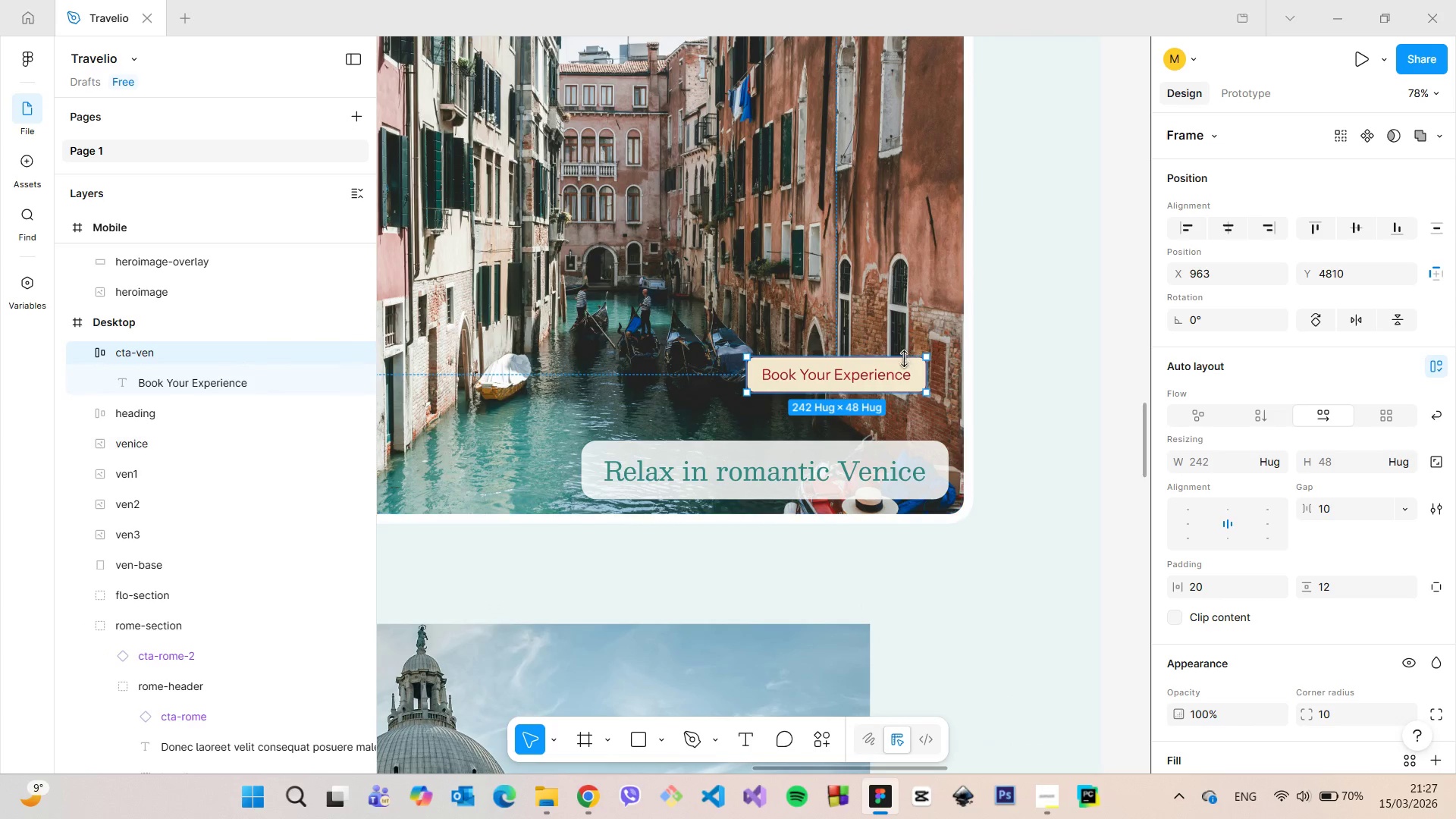 
scroll: coordinate [551, 337], scroll_direction: down, amount: 8.0
 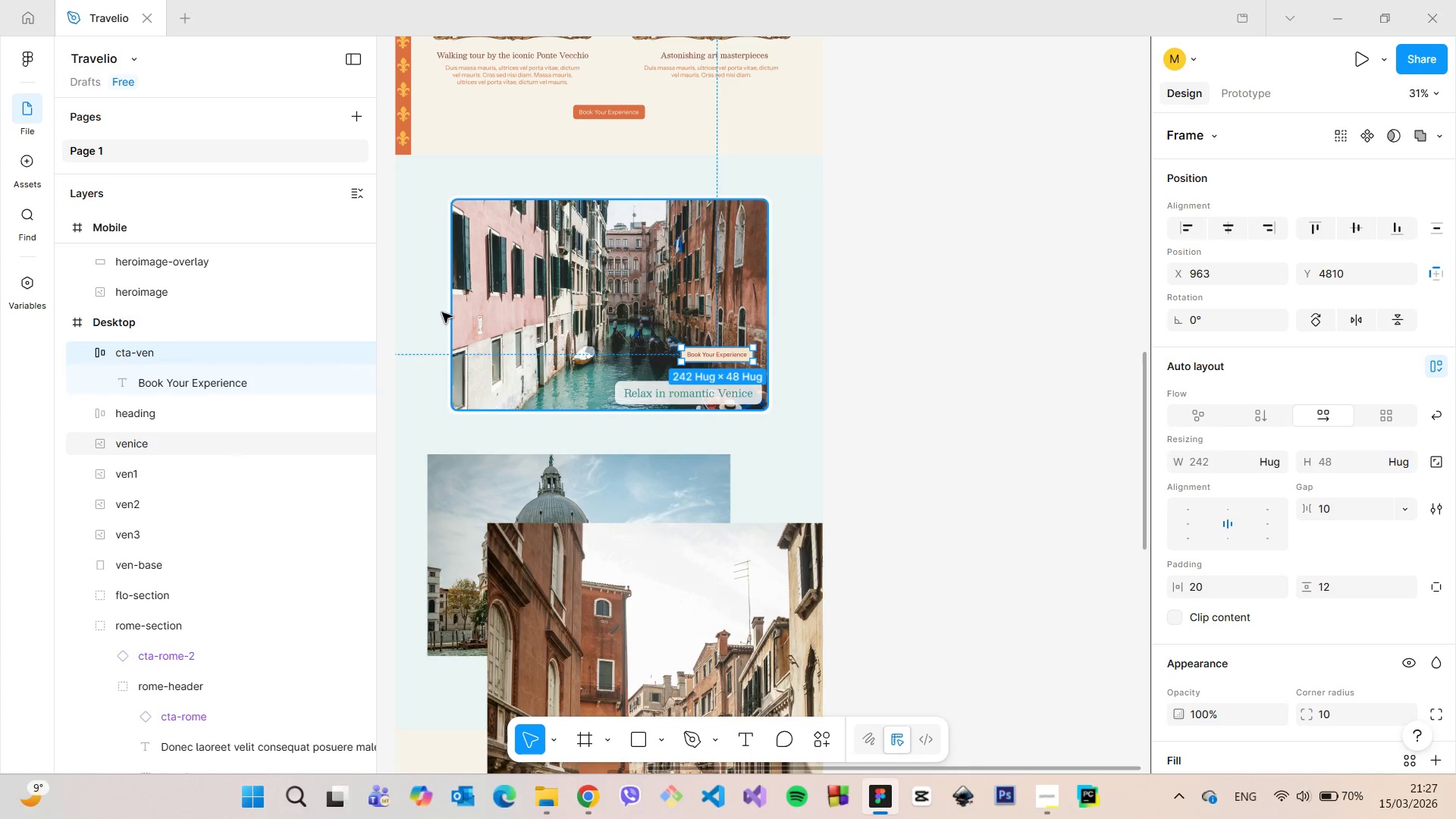 
scroll: coordinate [438, 313], scroll_direction: up, amount: 4.0
 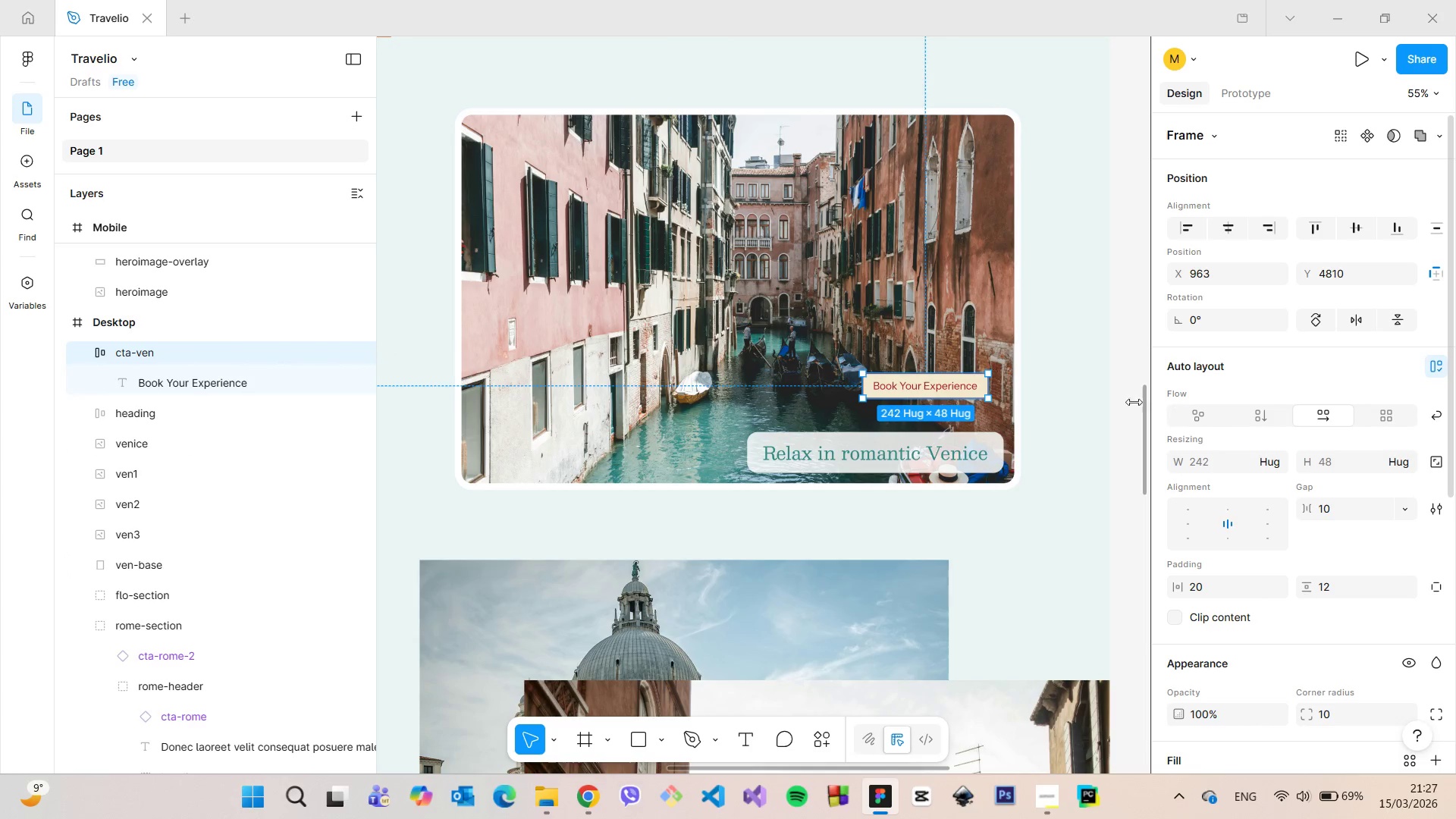 
left_click_drag(start_coordinate=[954, 382], to_coordinate=[968, 401])
 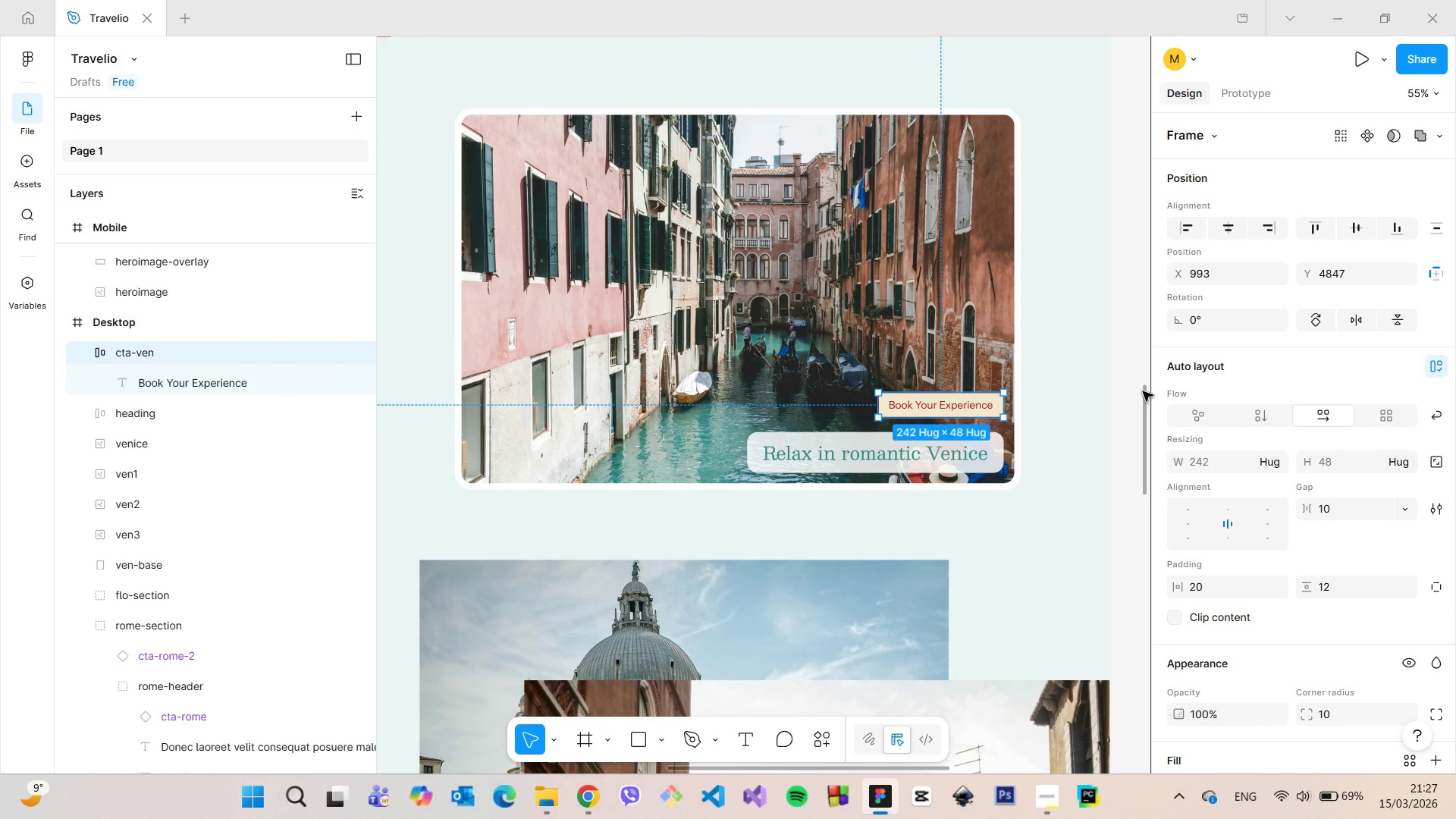 
left_click_drag(start_coordinate=[1142, 391], to_coordinate=[1173, 396])
 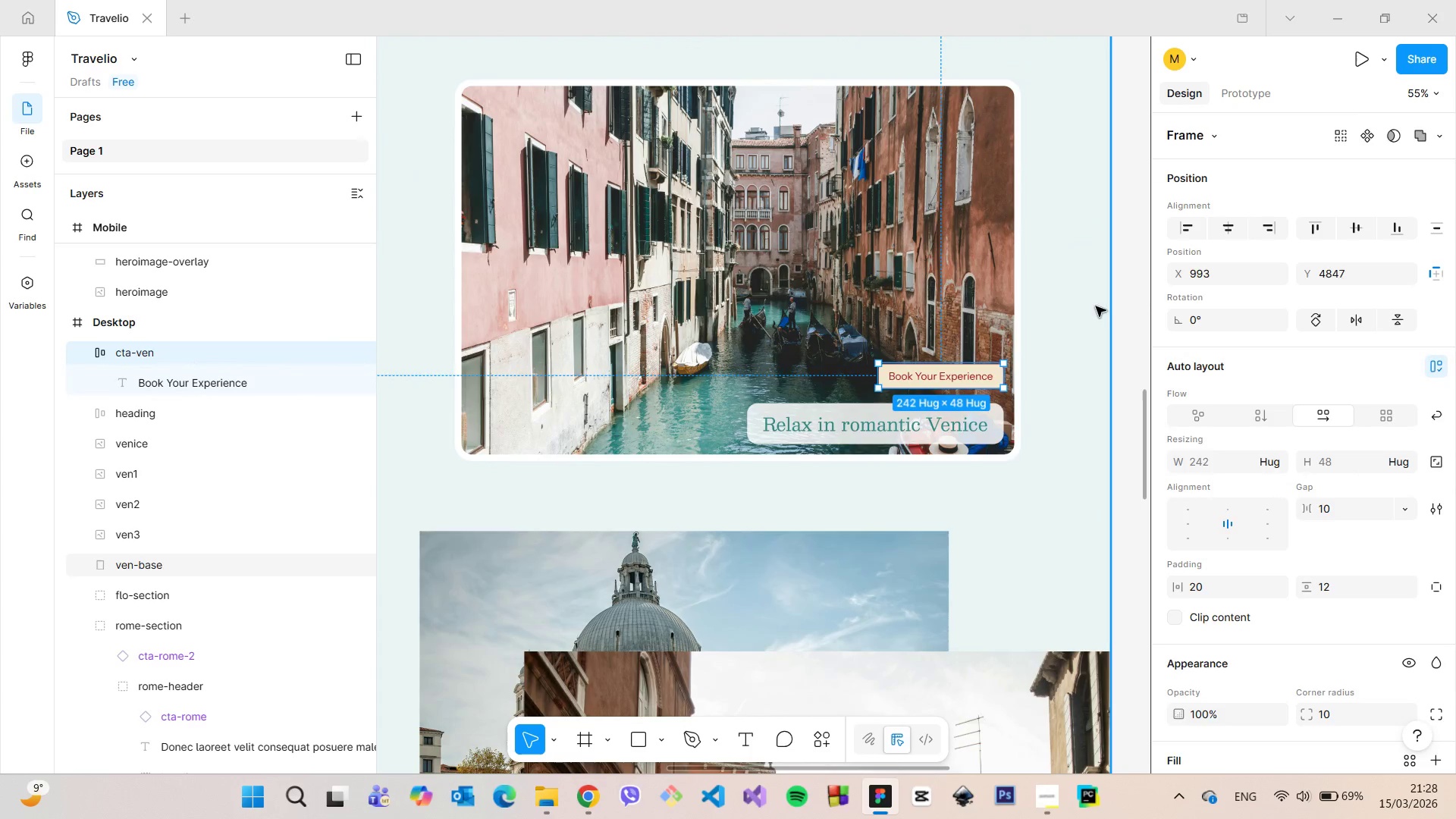 
left_click([1096, 306])
 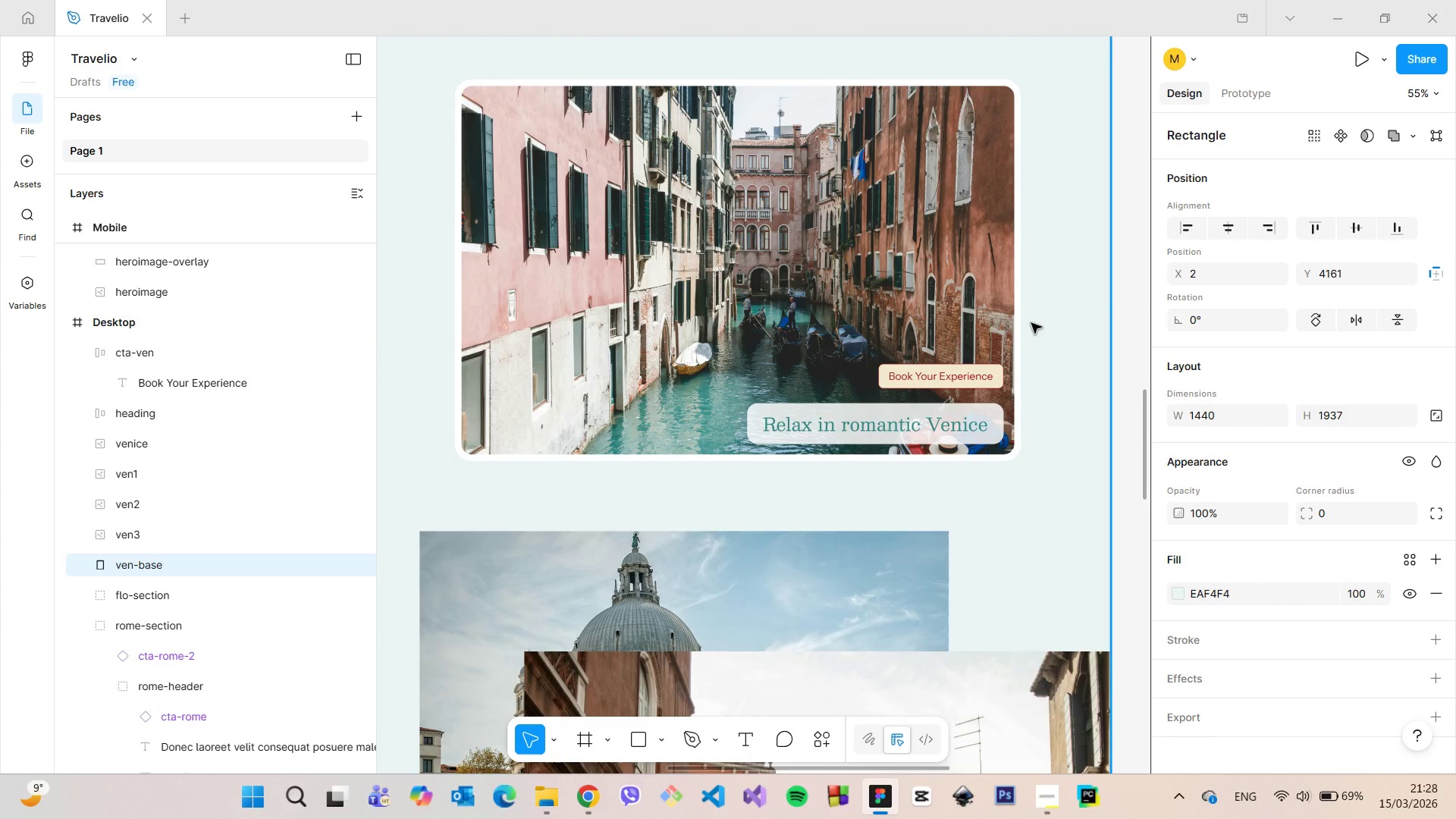 
scroll: coordinate [1031, 323], scroll_direction: down, amount: 3.0
 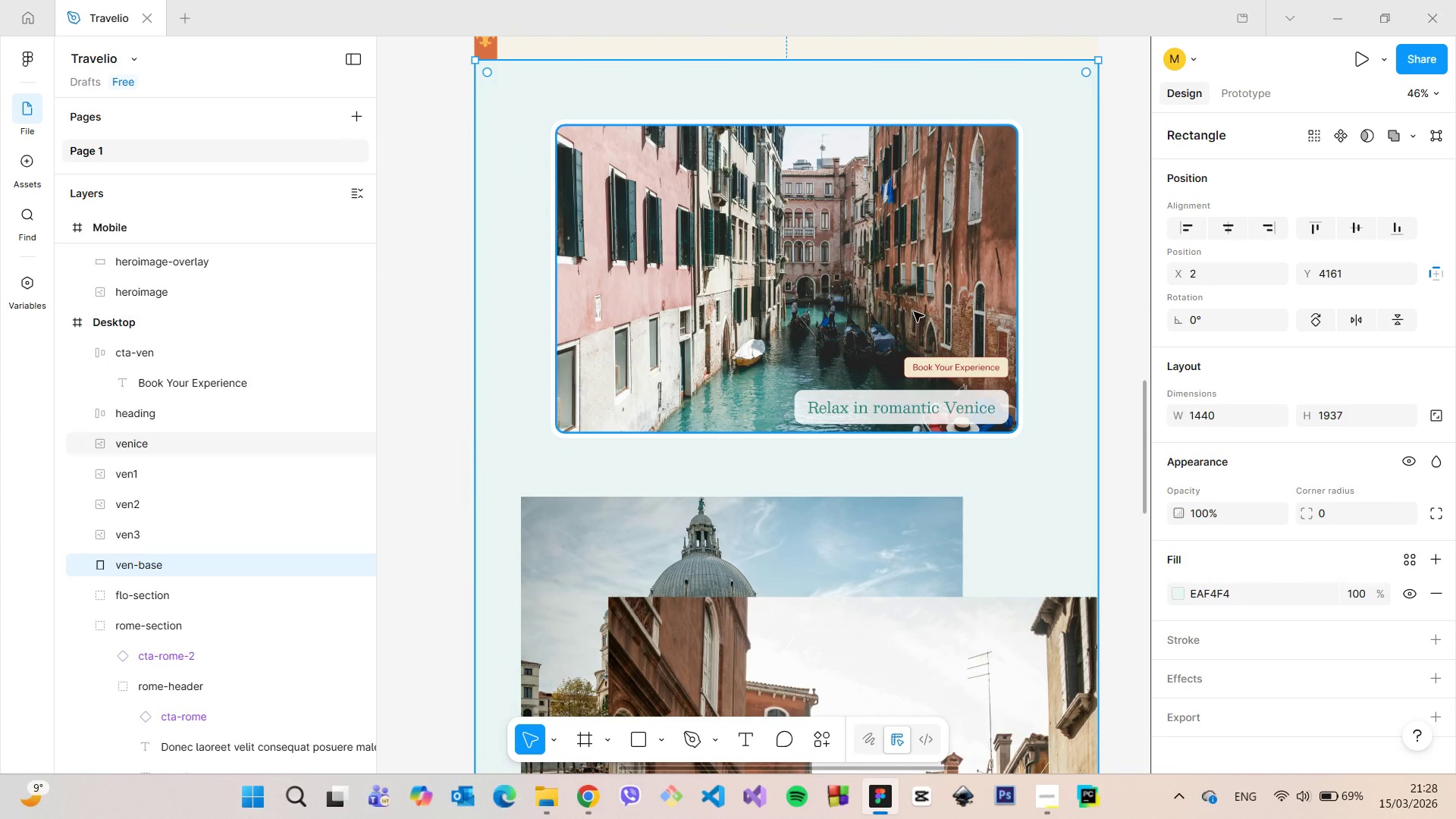 
scroll: coordinate [914, 312], scroll_direction: up, amount: 5.0
 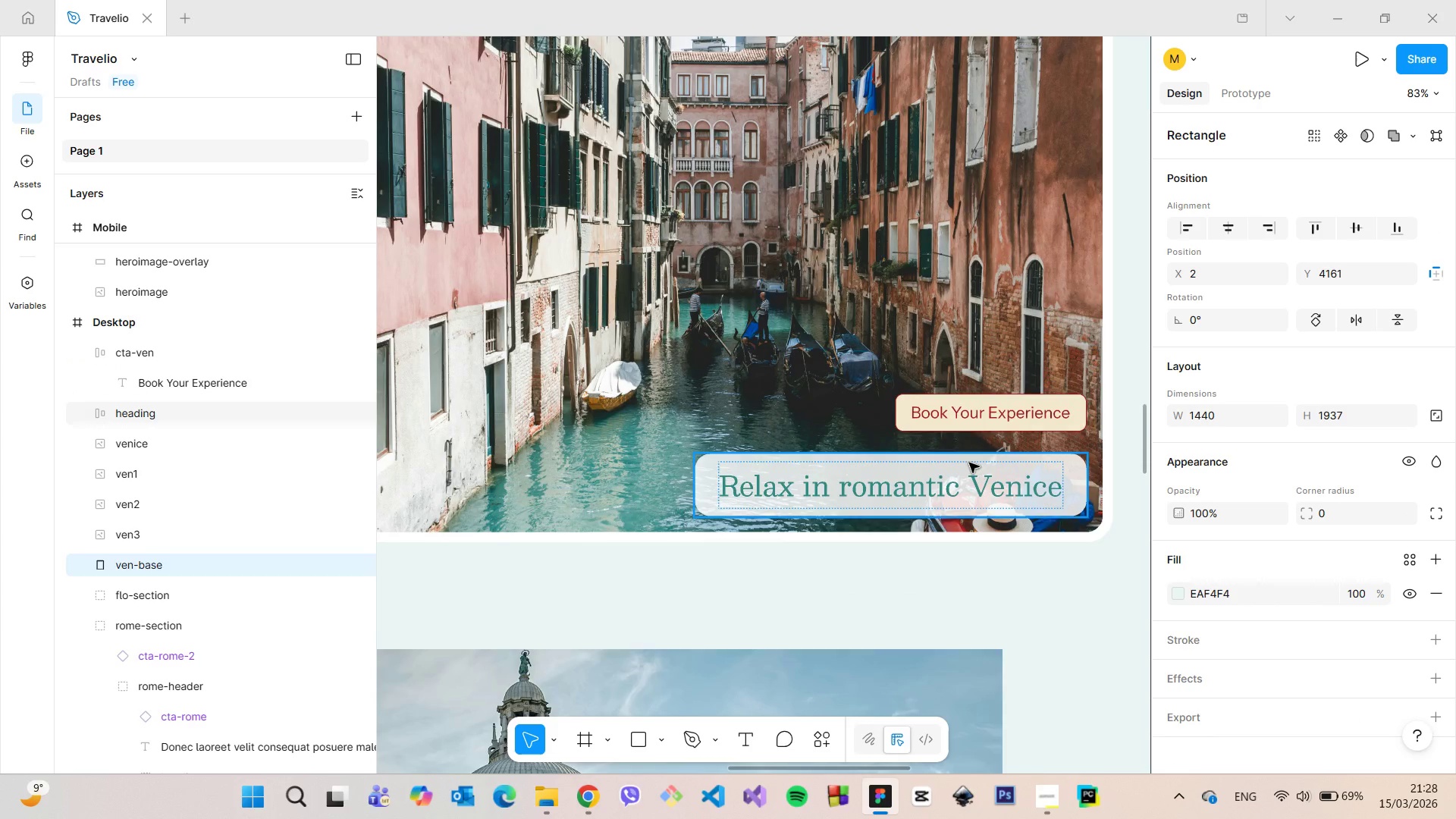 
left_click([969, 463])
 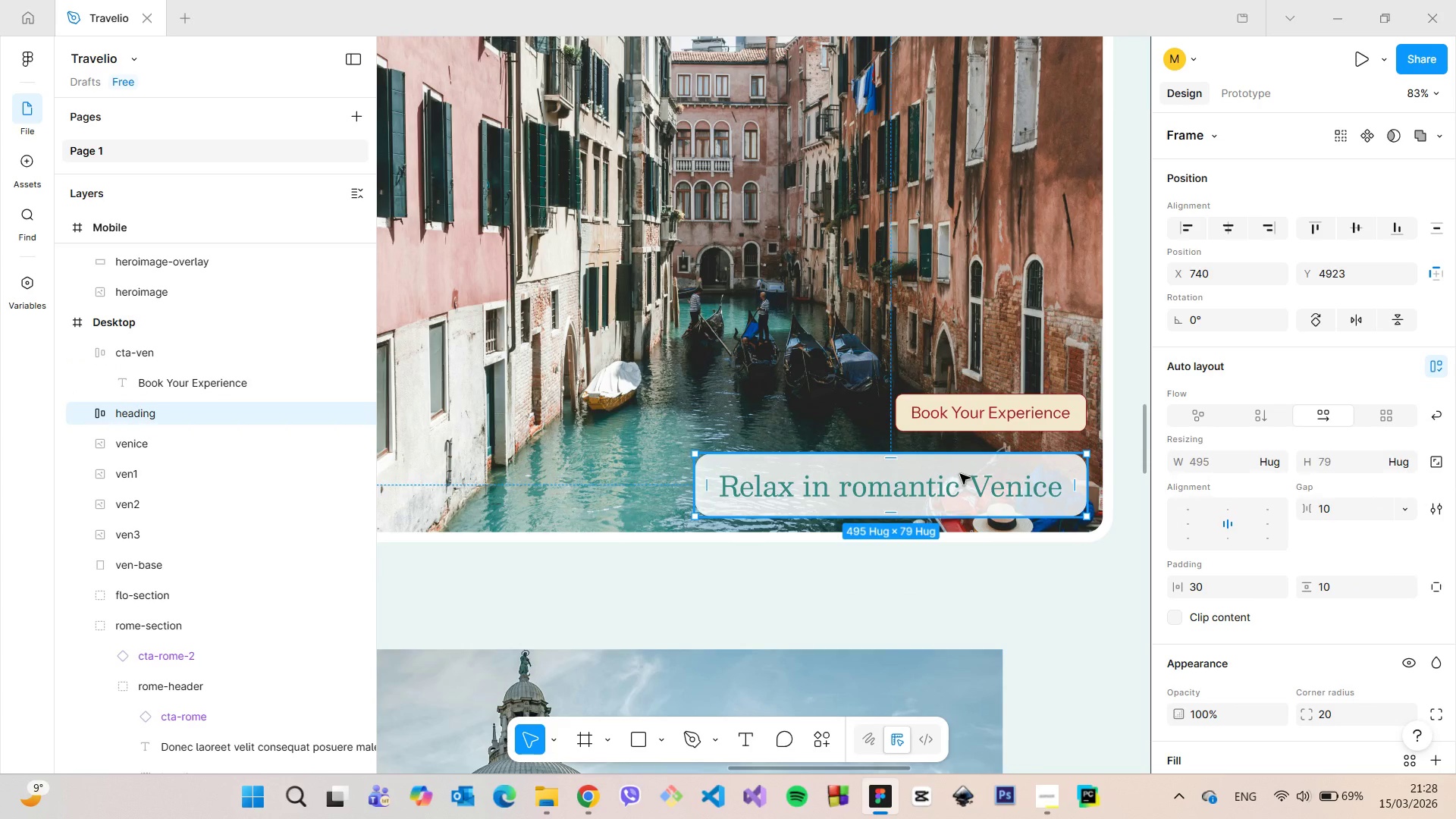 
left_click_drag(start_coordinate=[957, 474], to_coordinate=[957, 334])
 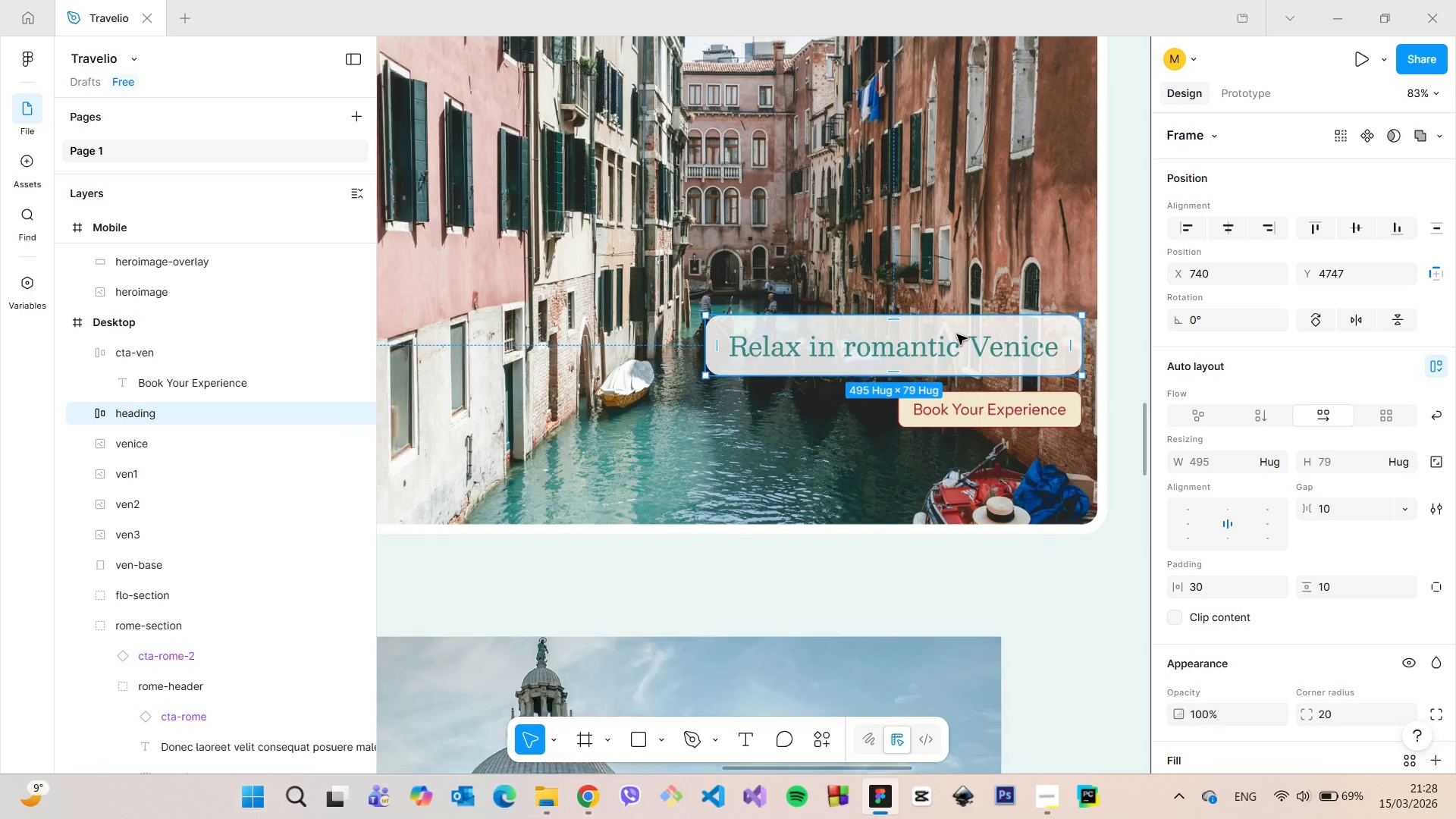 
scroll: coordinate [957, 334], scroll_direction: down, amount: 4.0
 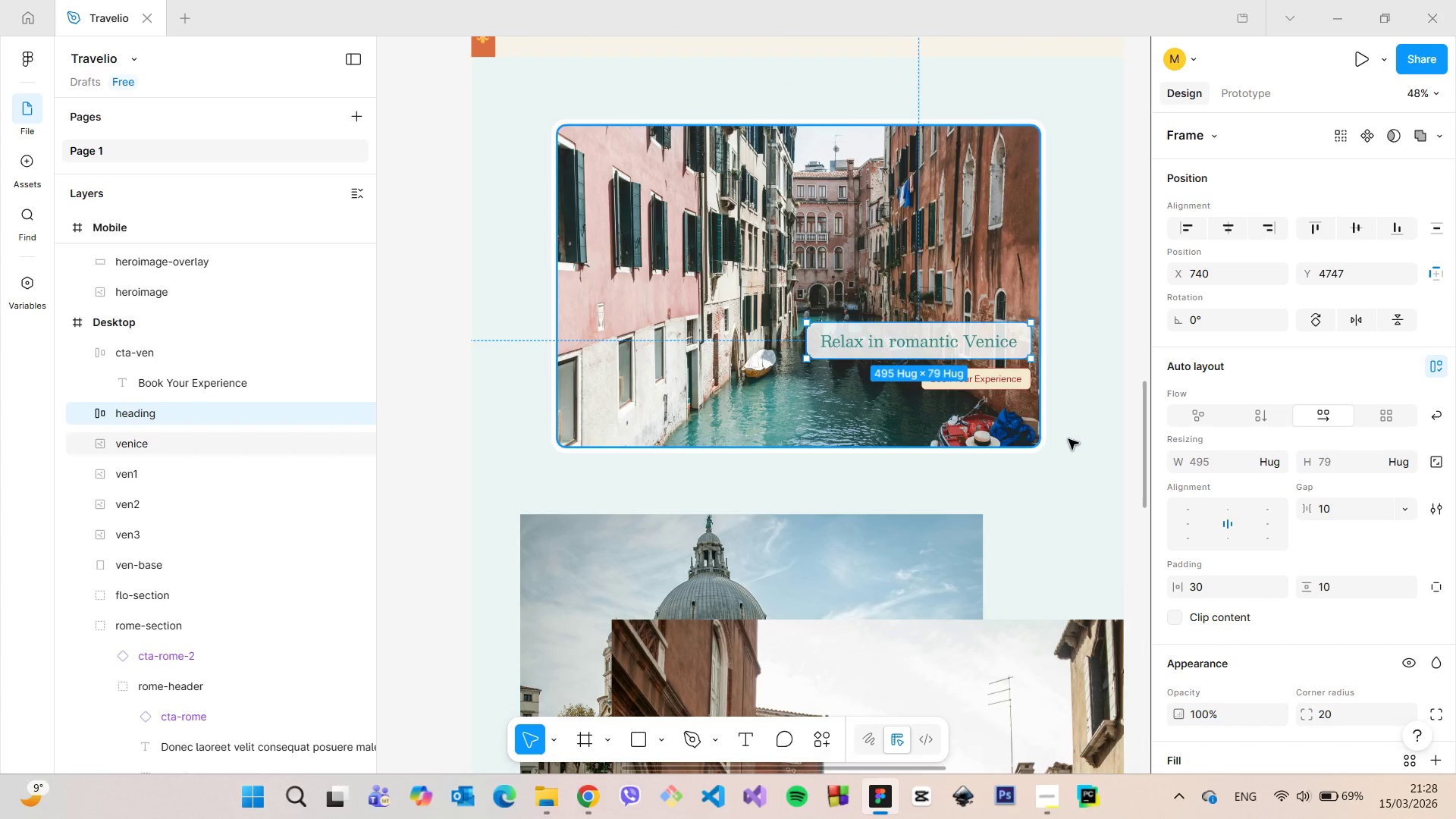 
left_click([1071, 440])
 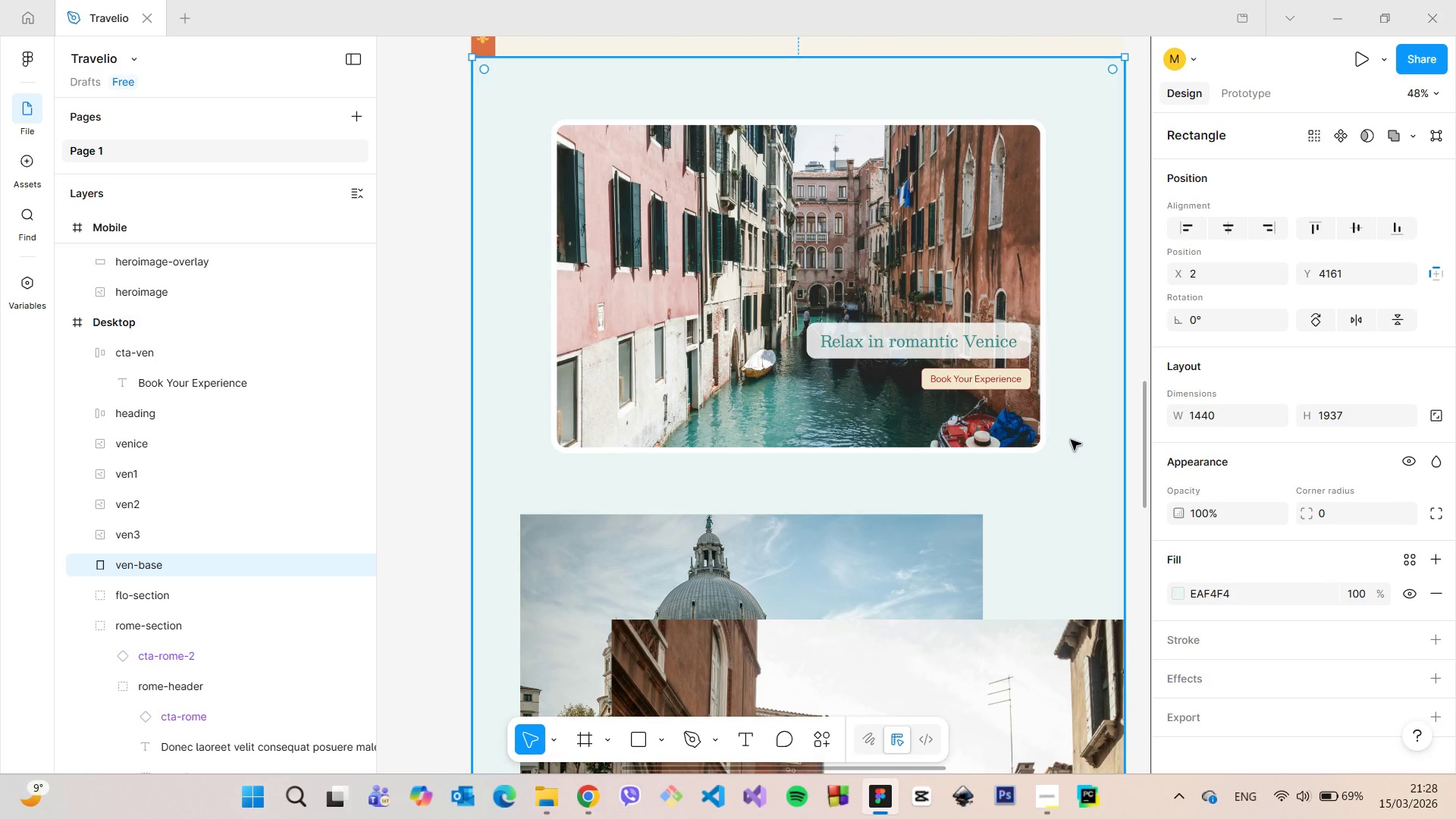 
key(Control+Z)
 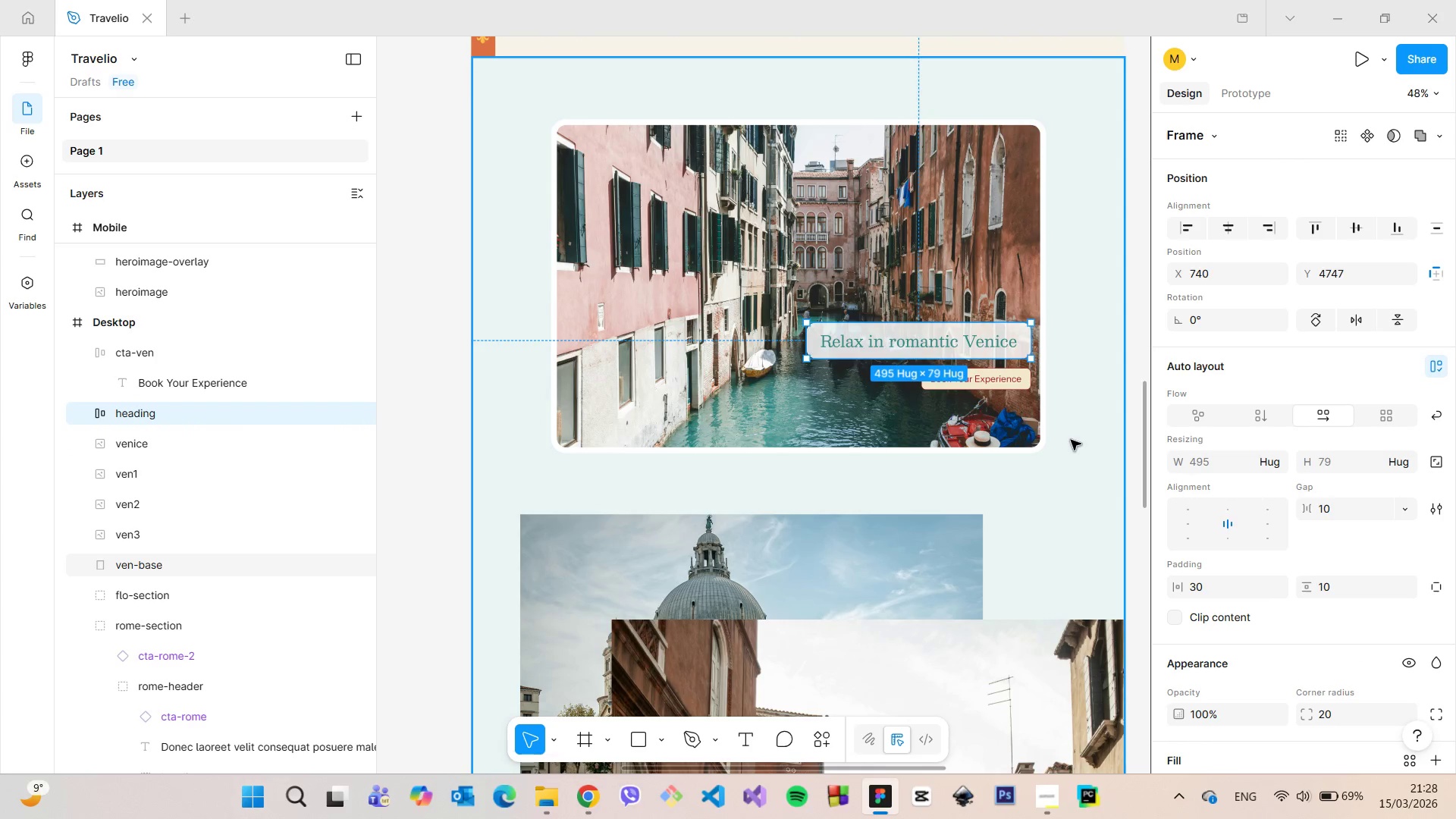 
key(Control+Z)
 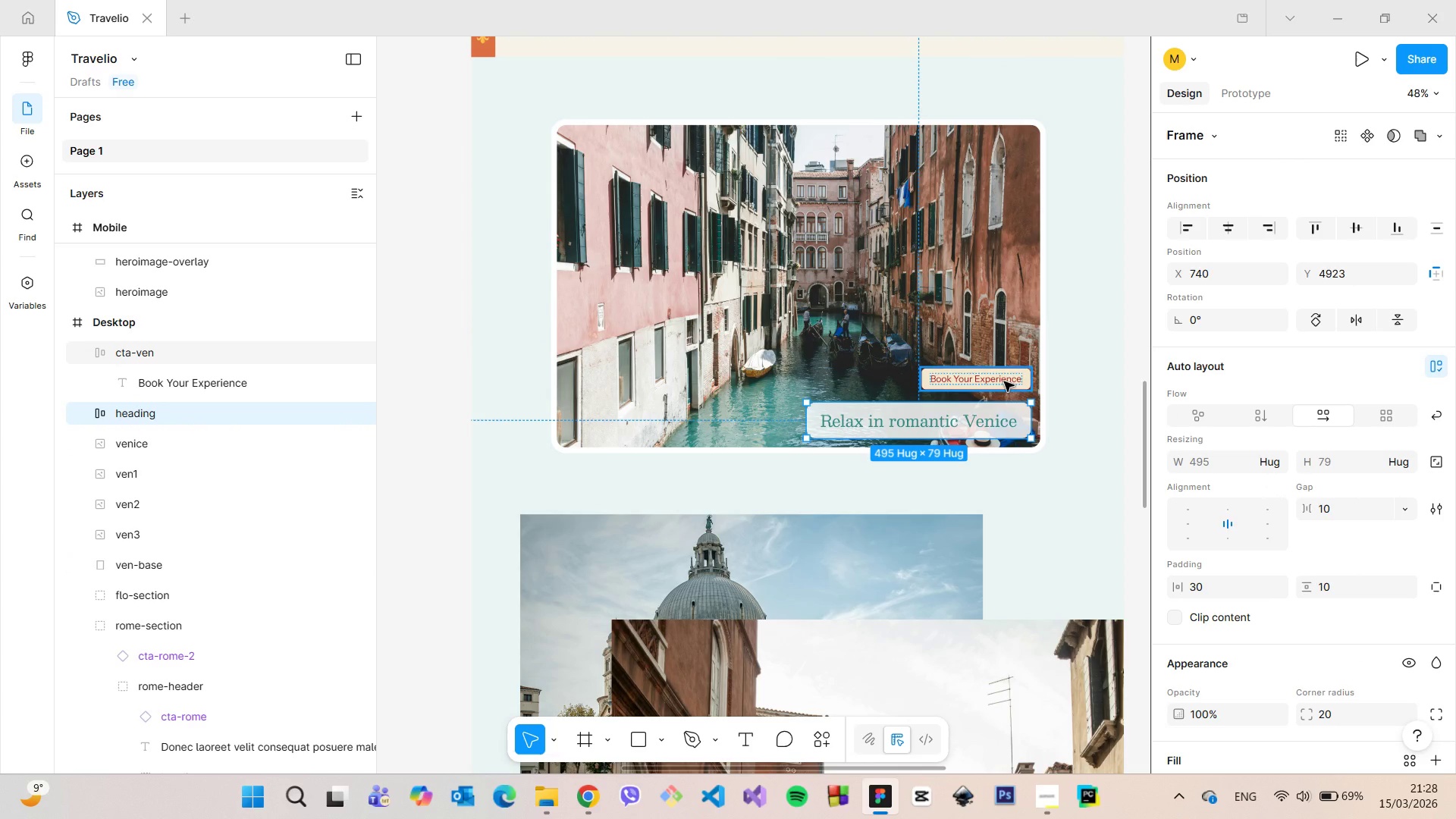 
left_click([1004, 381])
 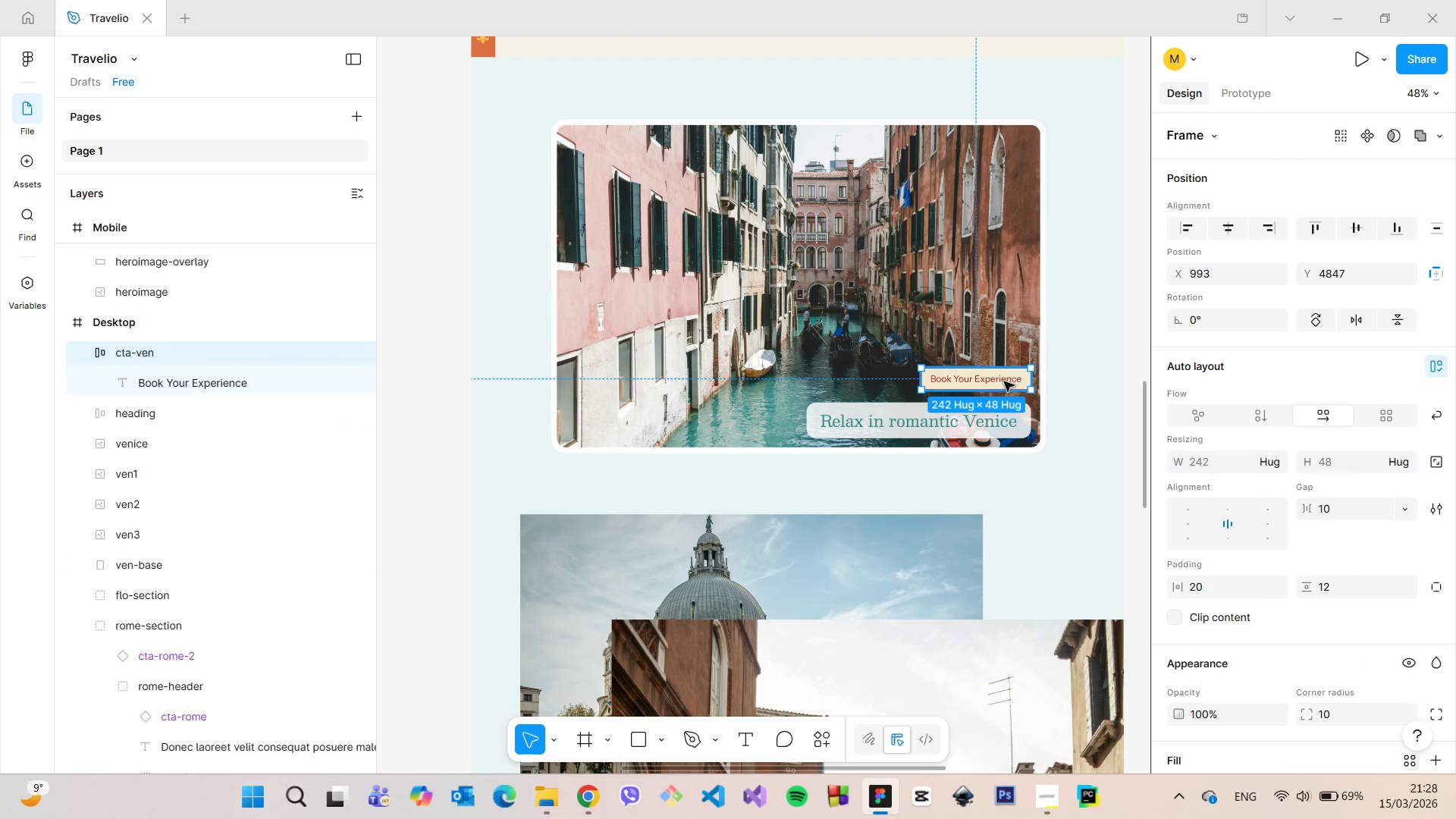 
scroll: coordinate [1004, 381], scroll_direction: up, amount: 7.0
 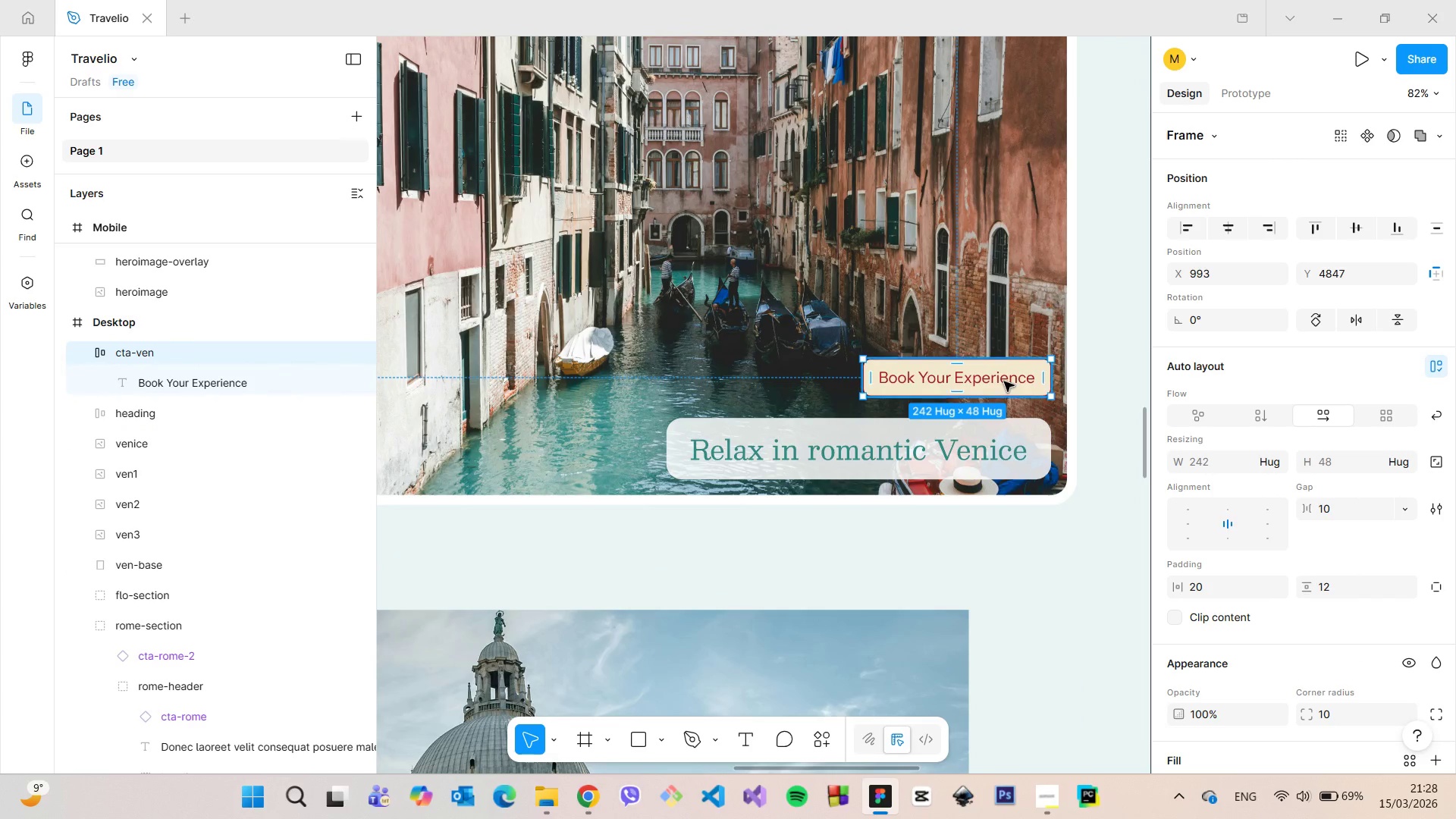 
double_click([1004, 381])
 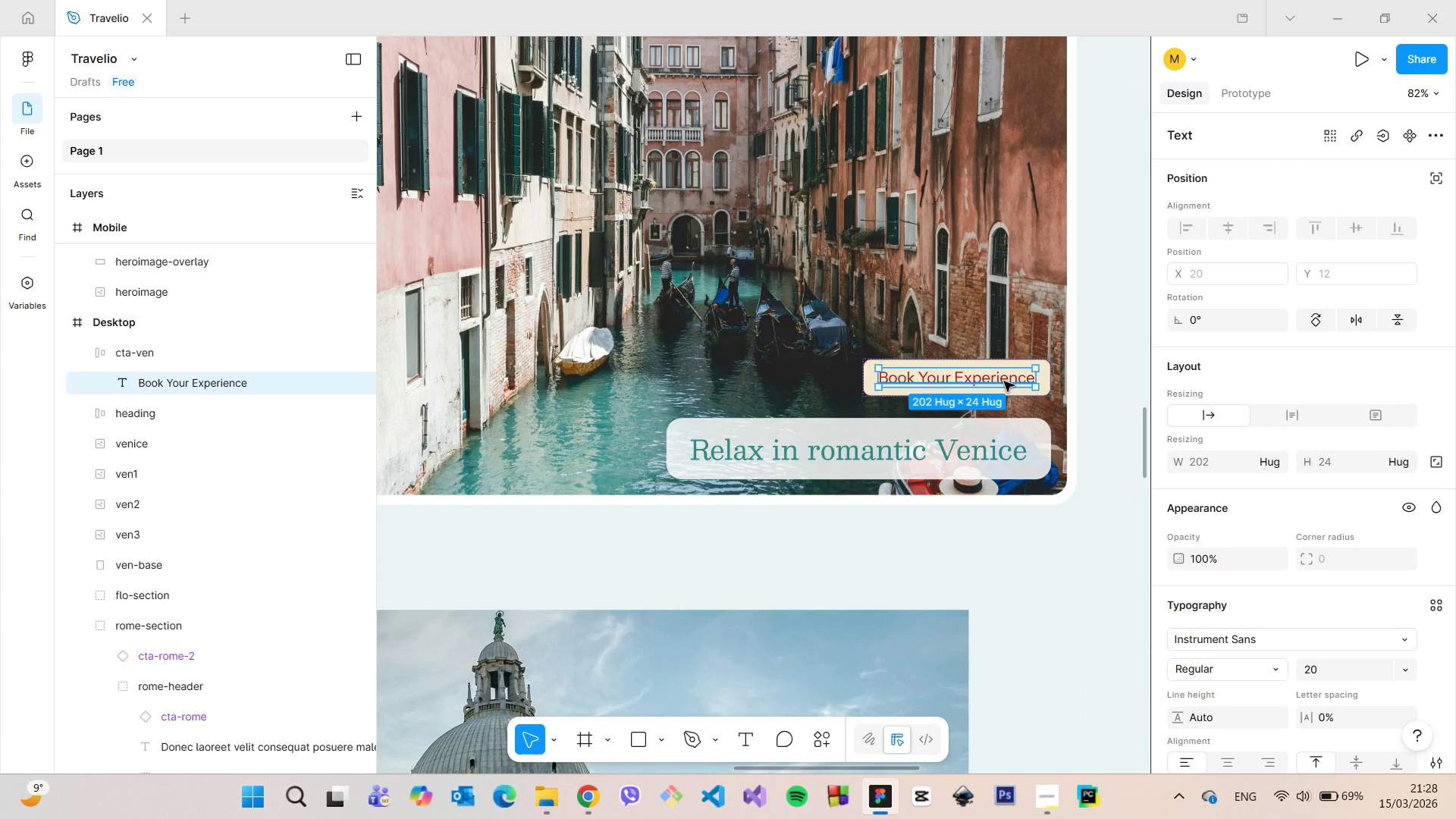 
double_click([1004, 381])
 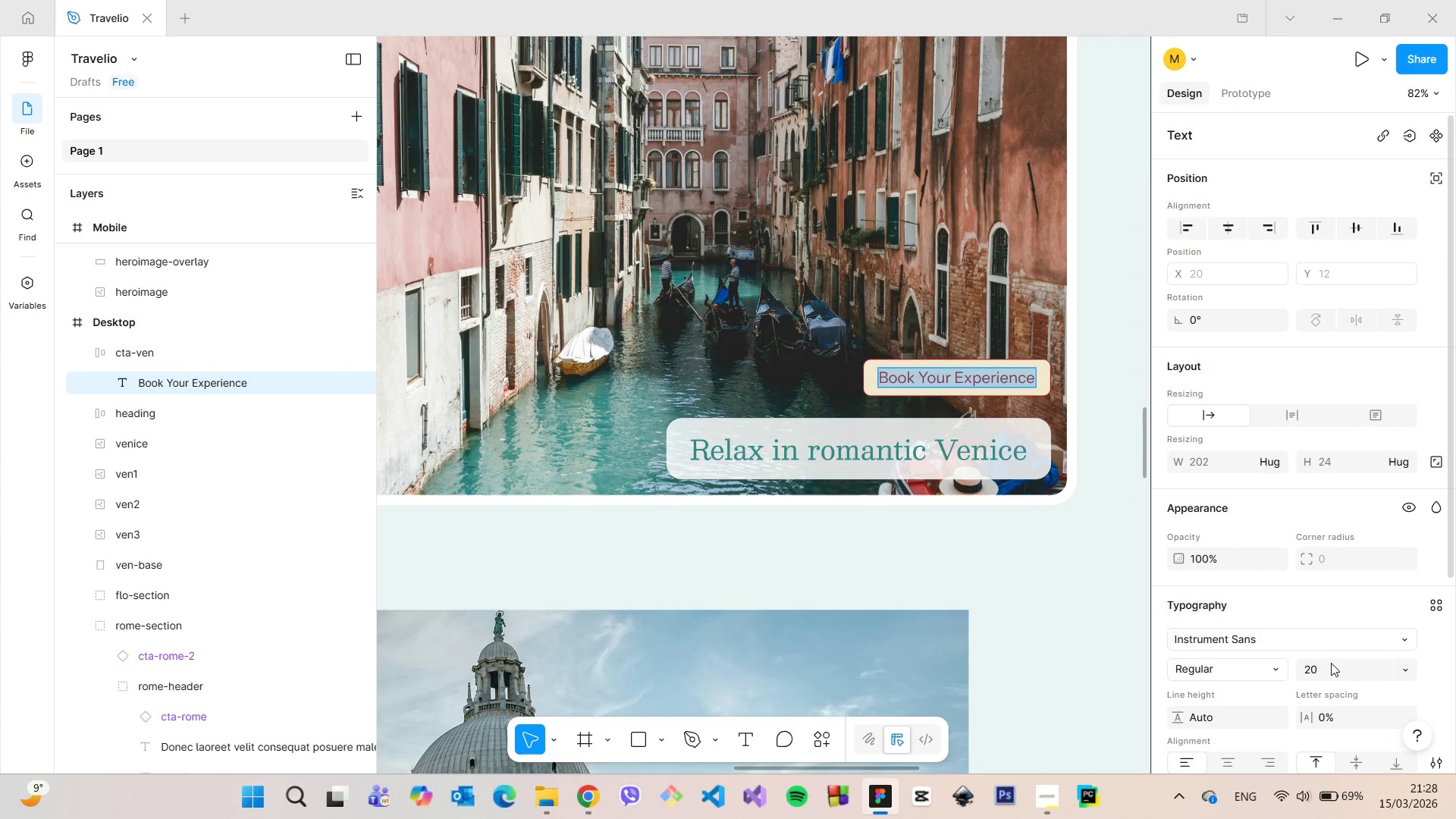 
left_click([1330, 669])
 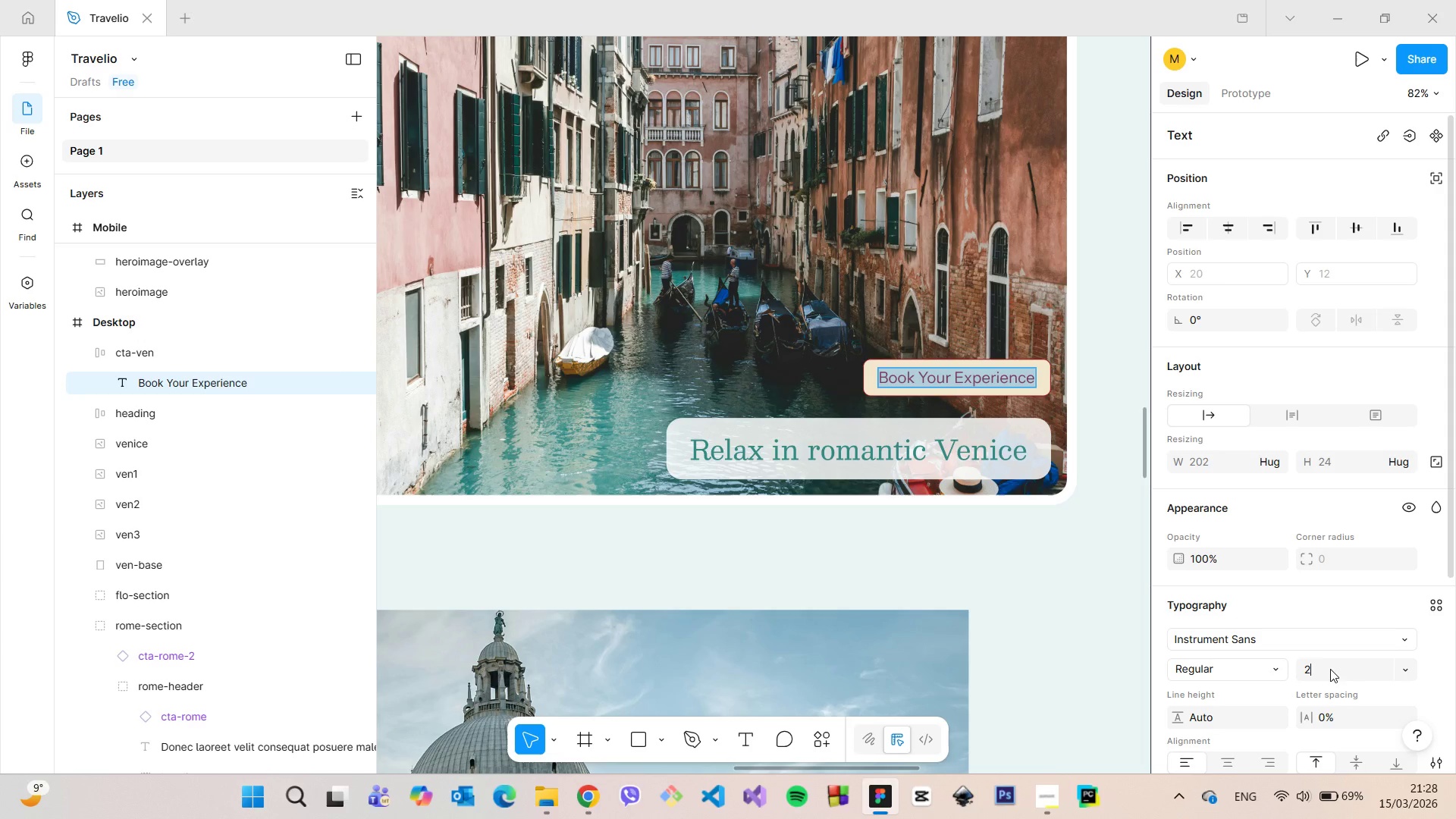 
type(25)
 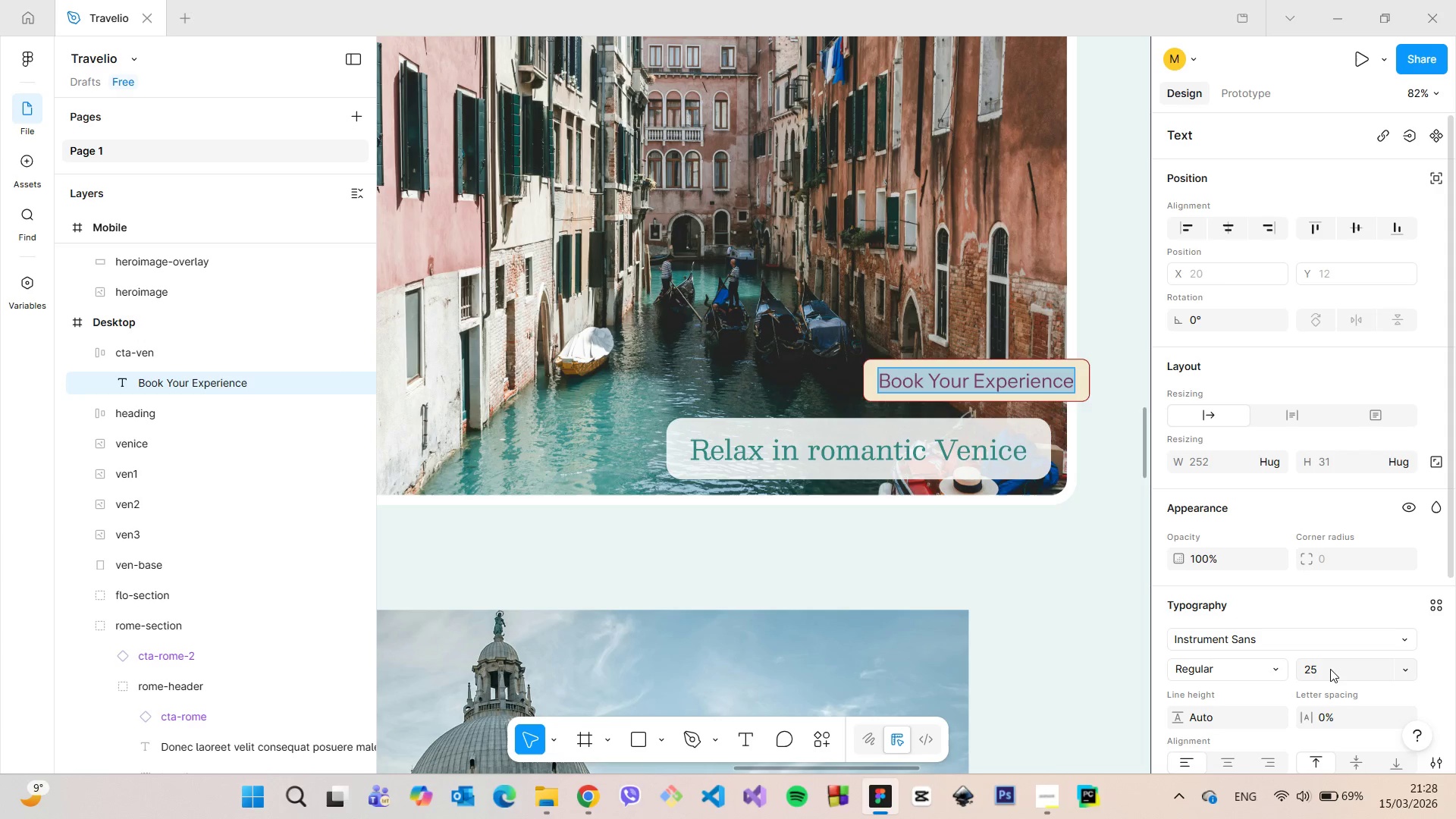 
key(Enter)
 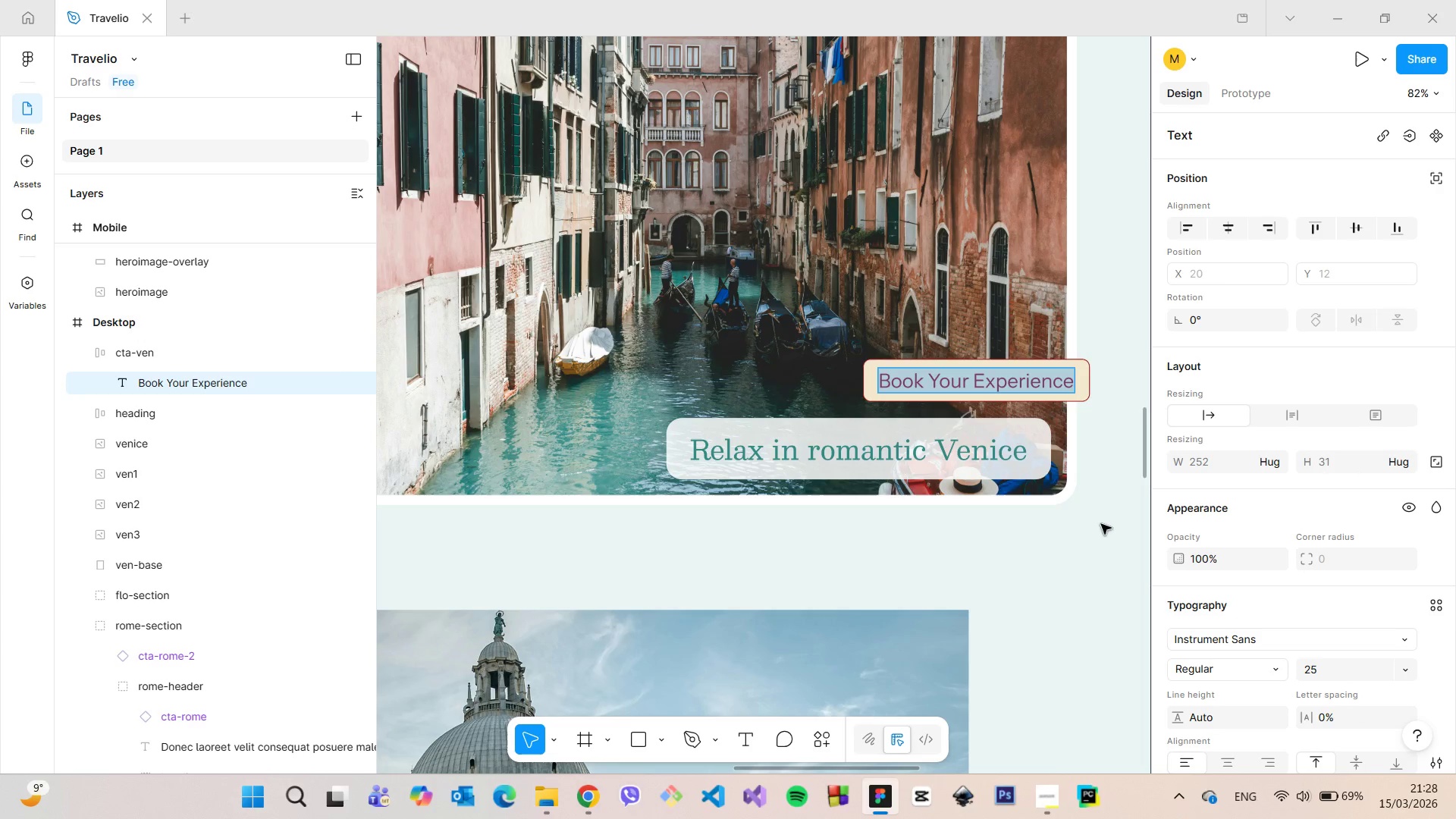 
left_click([1130, 444])
 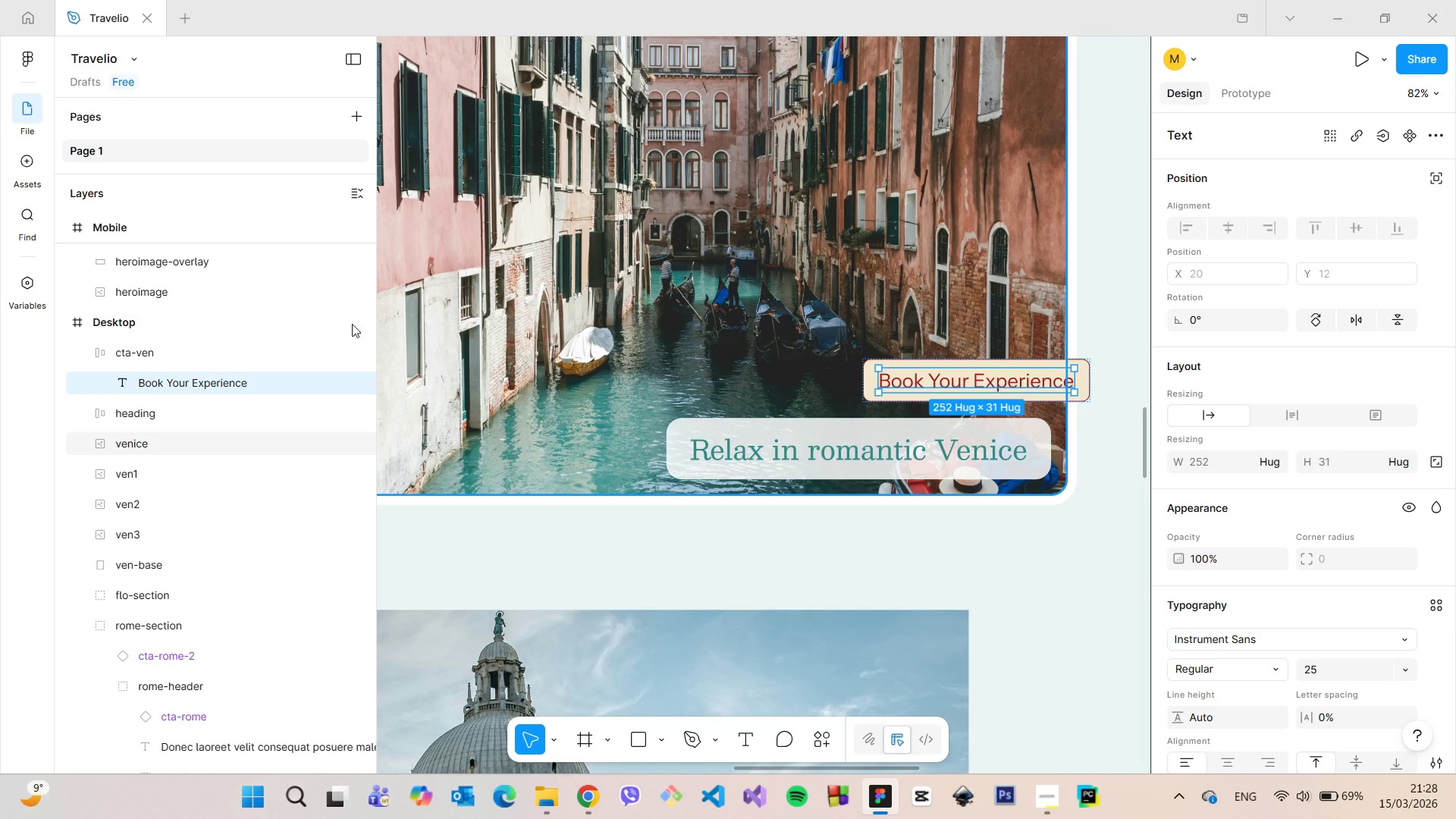 
left_click([202, 347])
 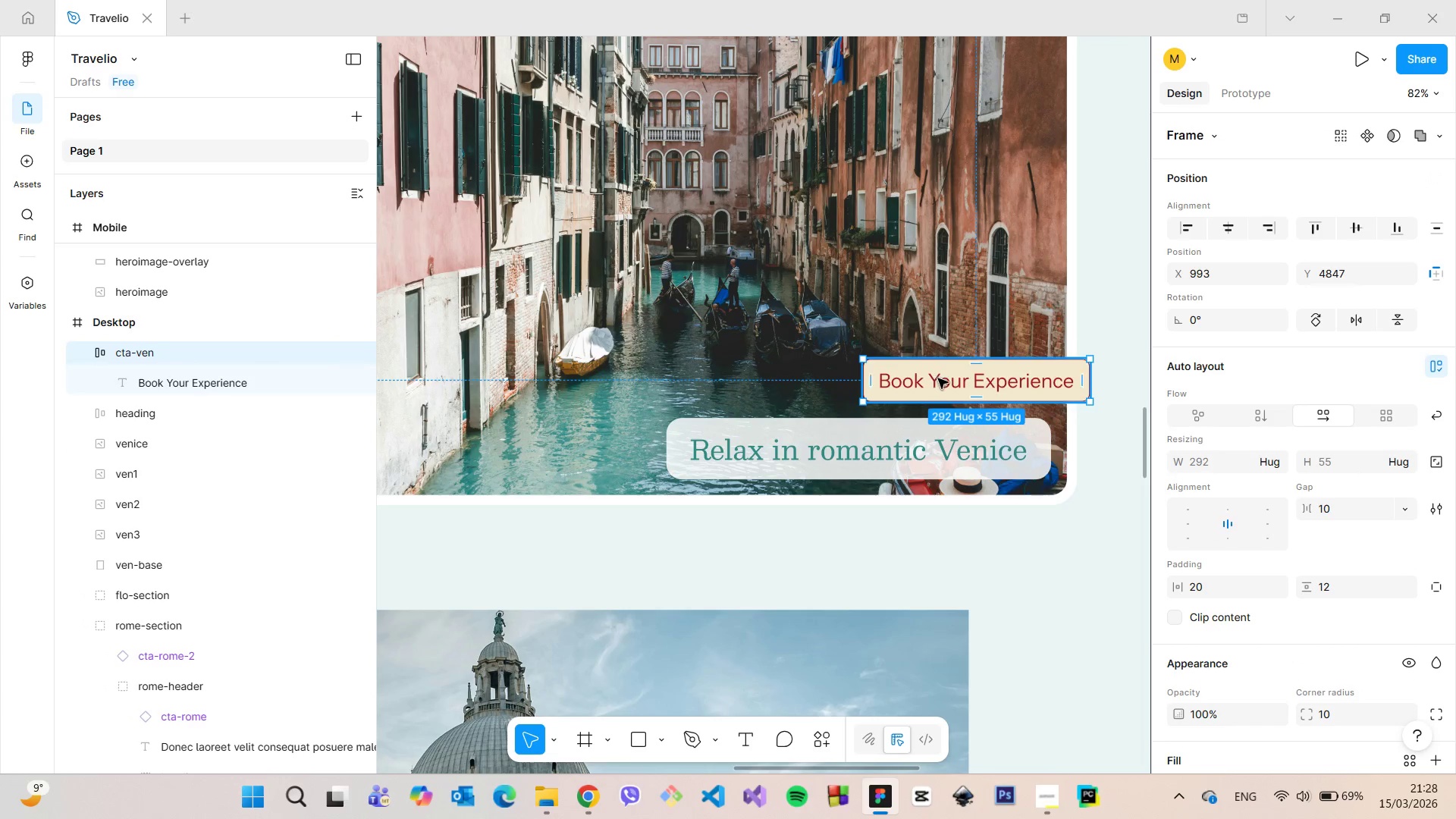 
left_click_drag(start_coordinate=[938, 378], to_coordinate=[899, 378])
 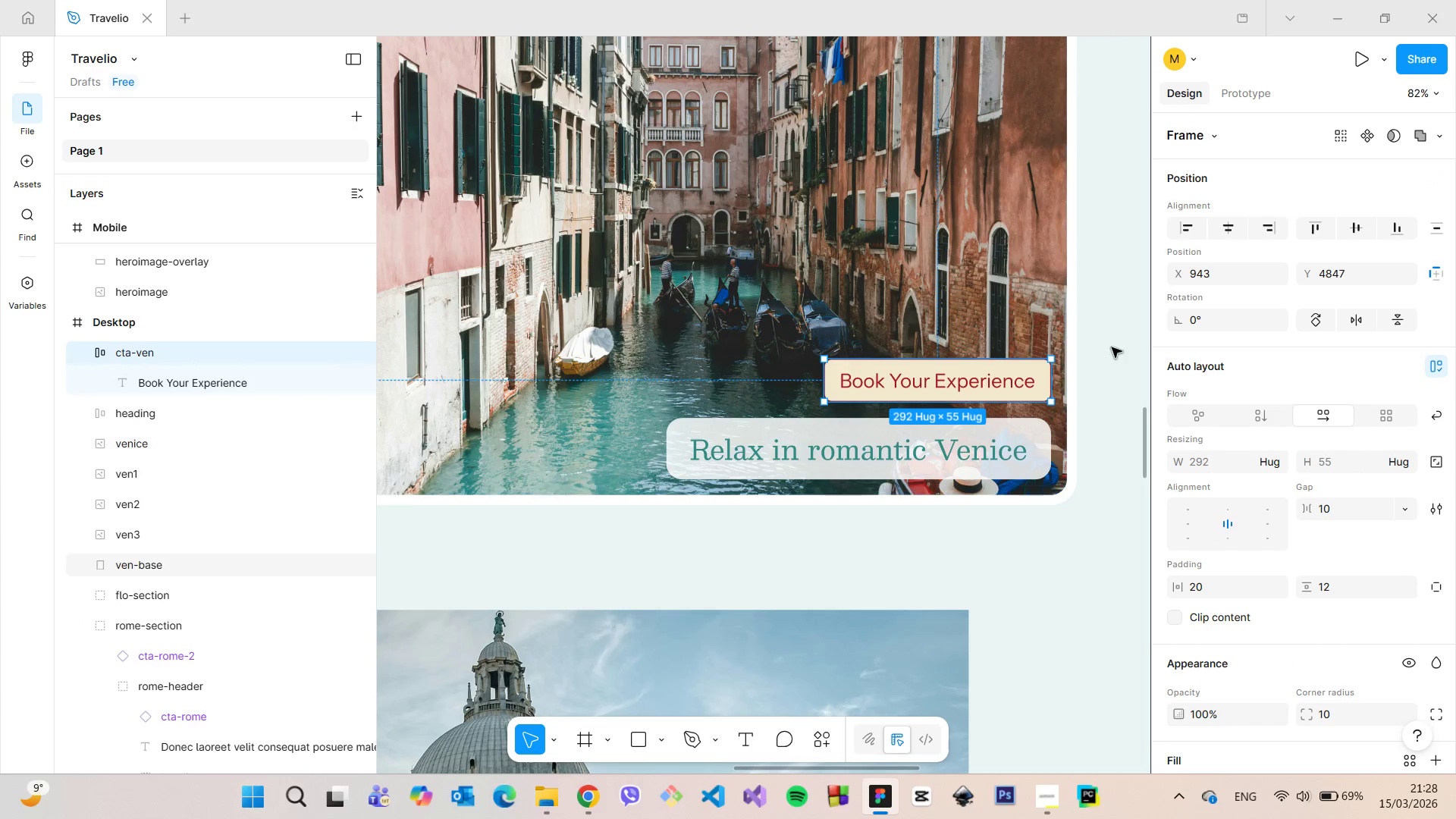 
left_click([1112, 347])
 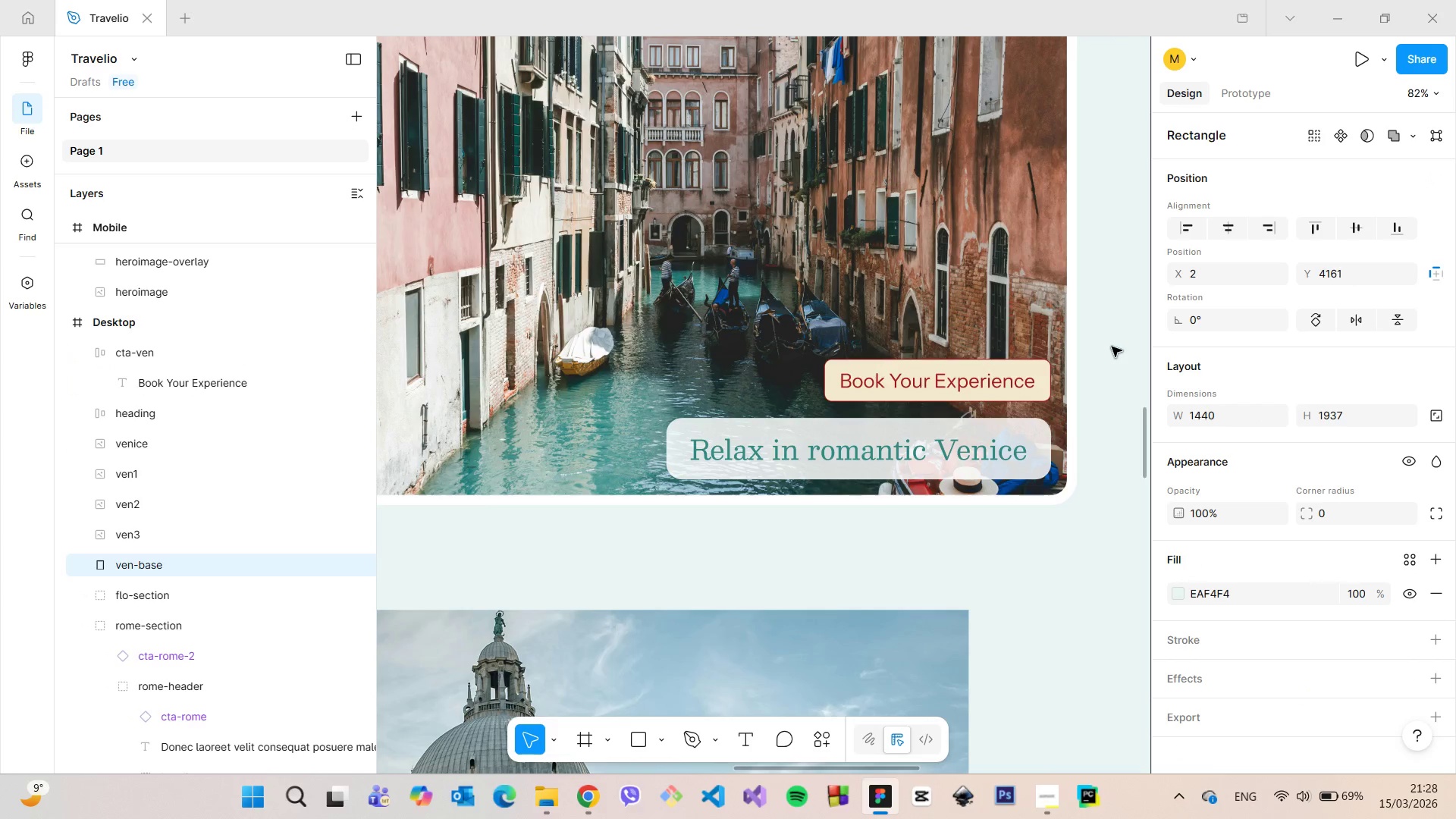 
scroll: coordinate [1078, 440], scroll_direction: down, amount: 29.0
 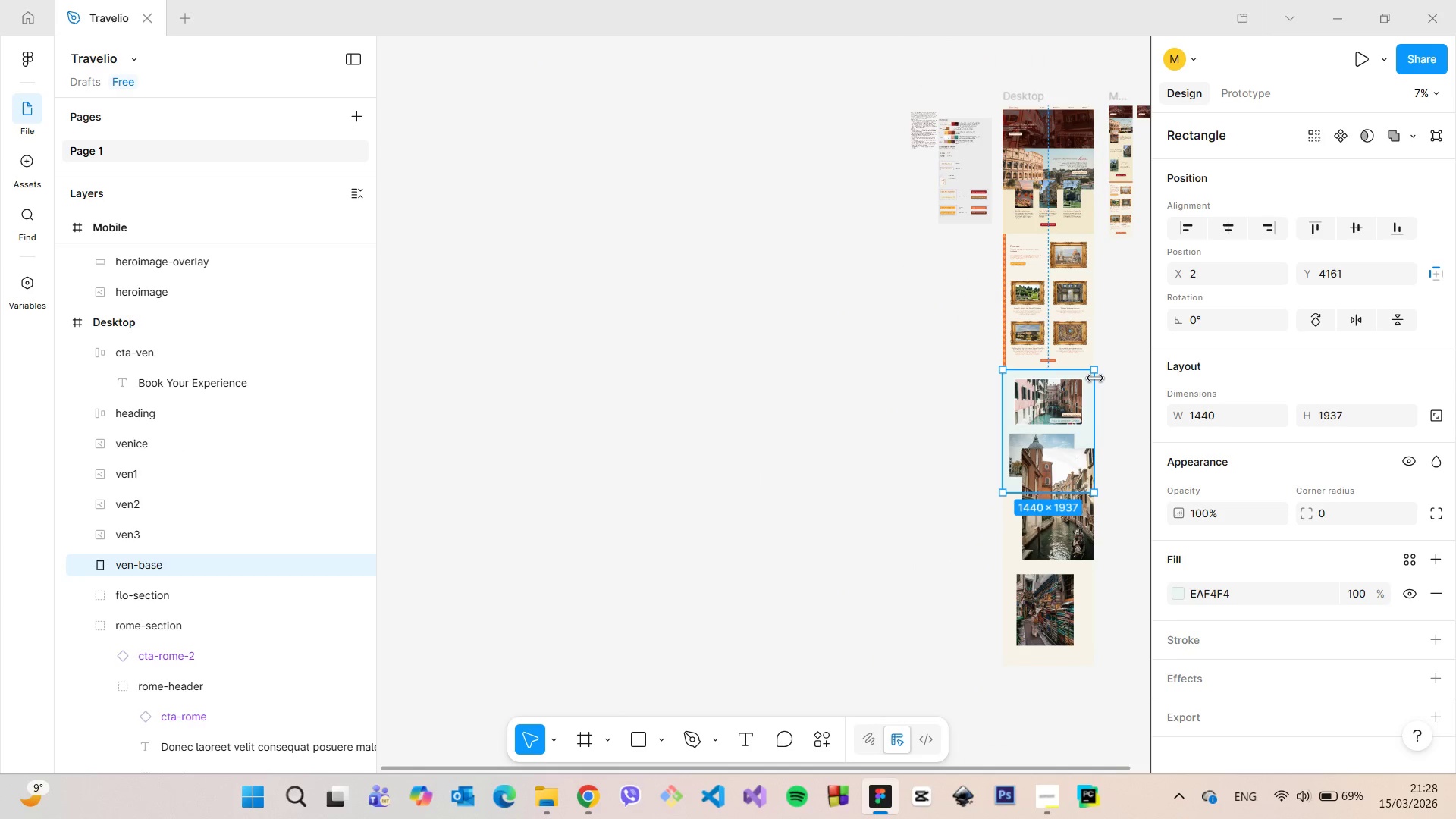 
scroll: coordinate [1037, 466], scroll_direction: up, amount: 14.0
 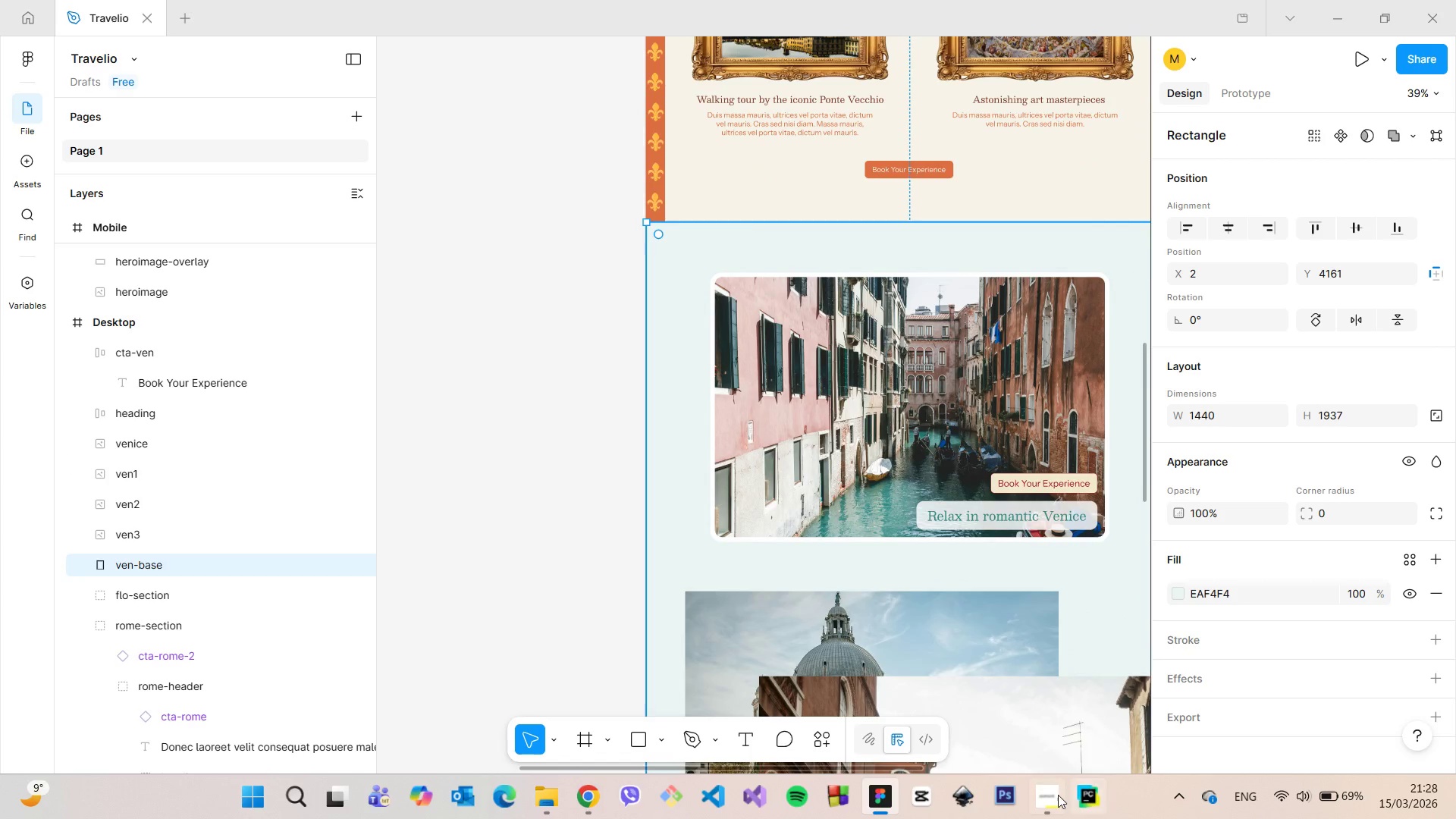 
left_click([1056, 795])